 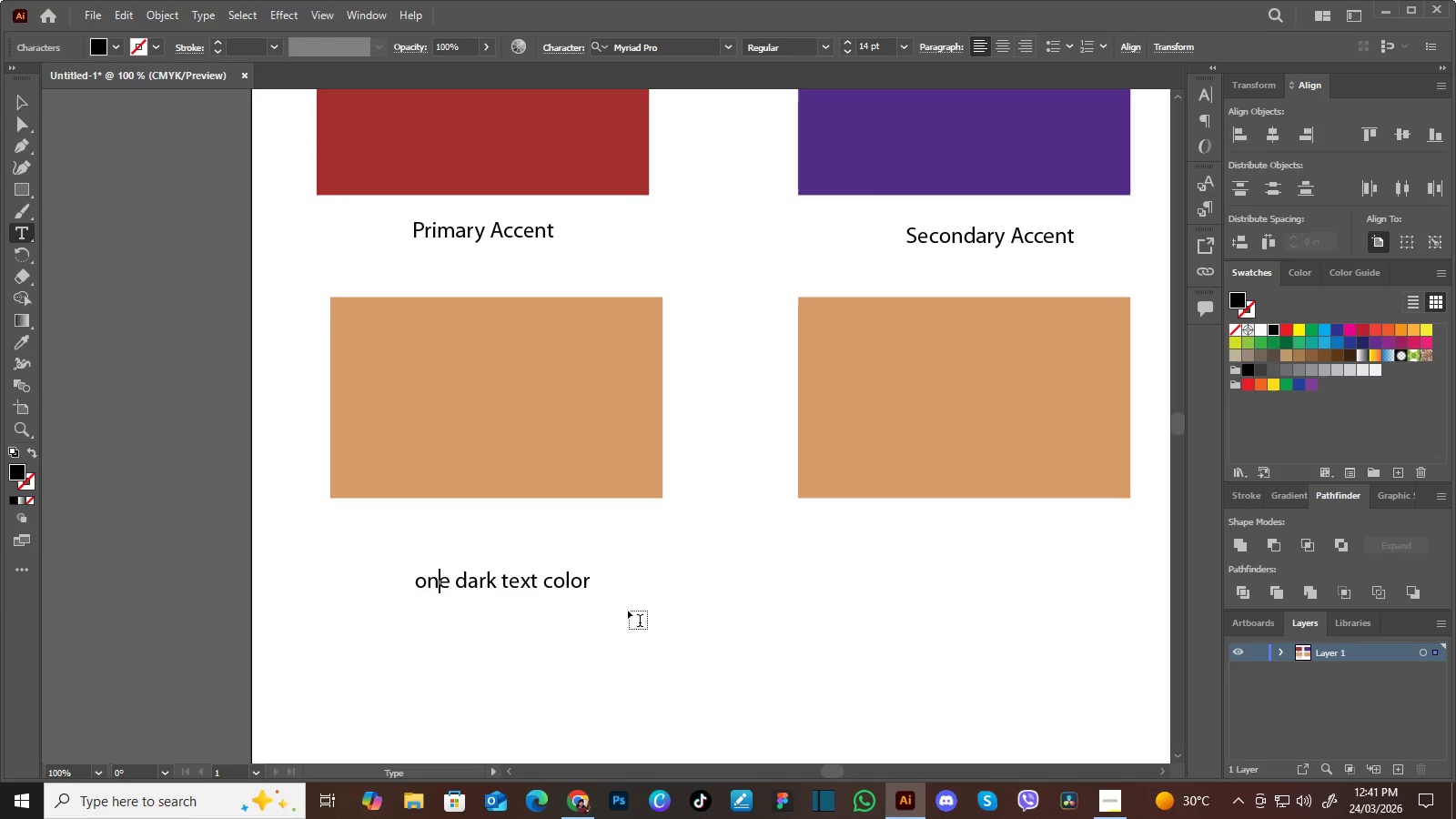 
key(ArrowLeft)
 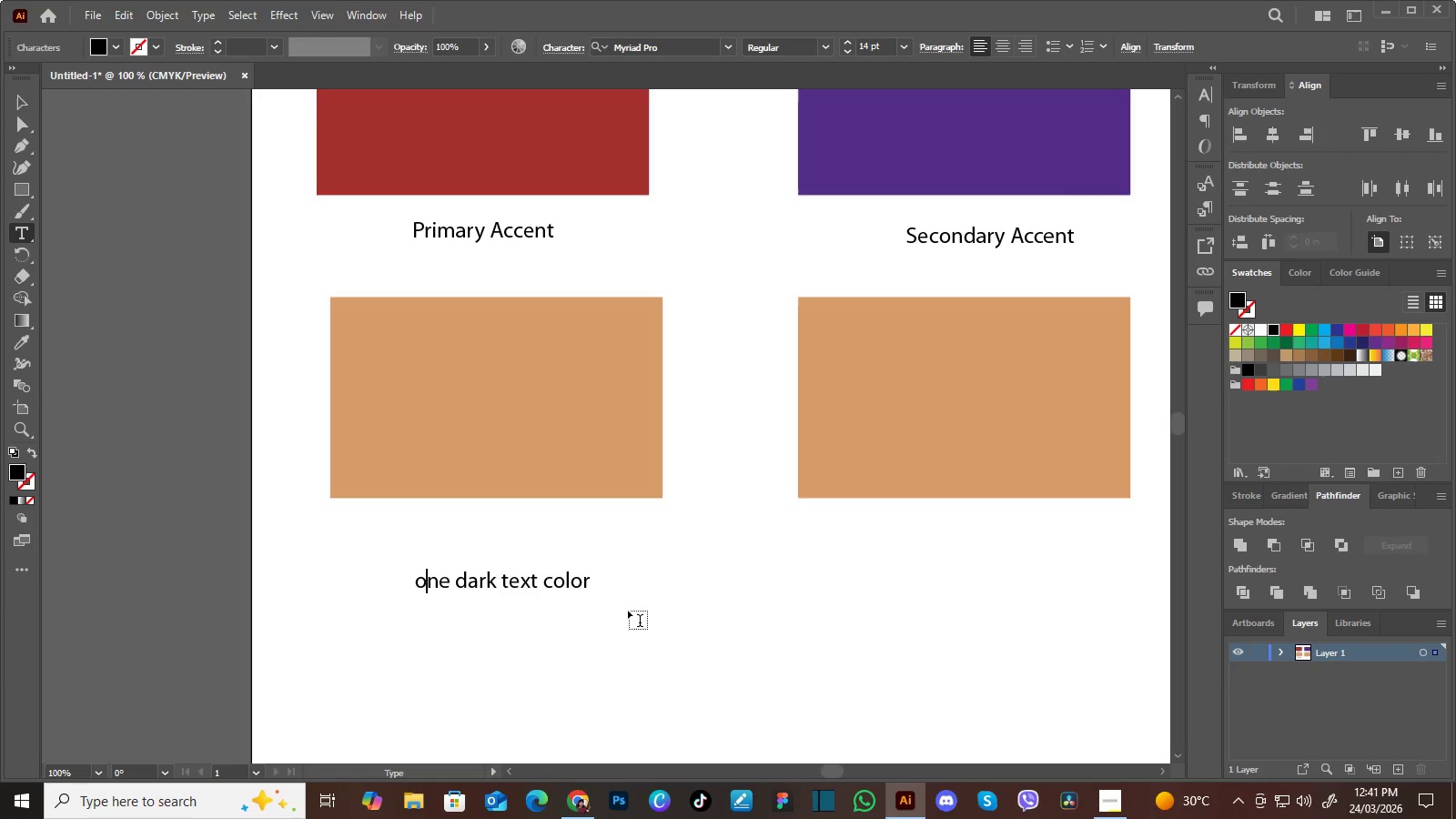 
key(Backspace)
 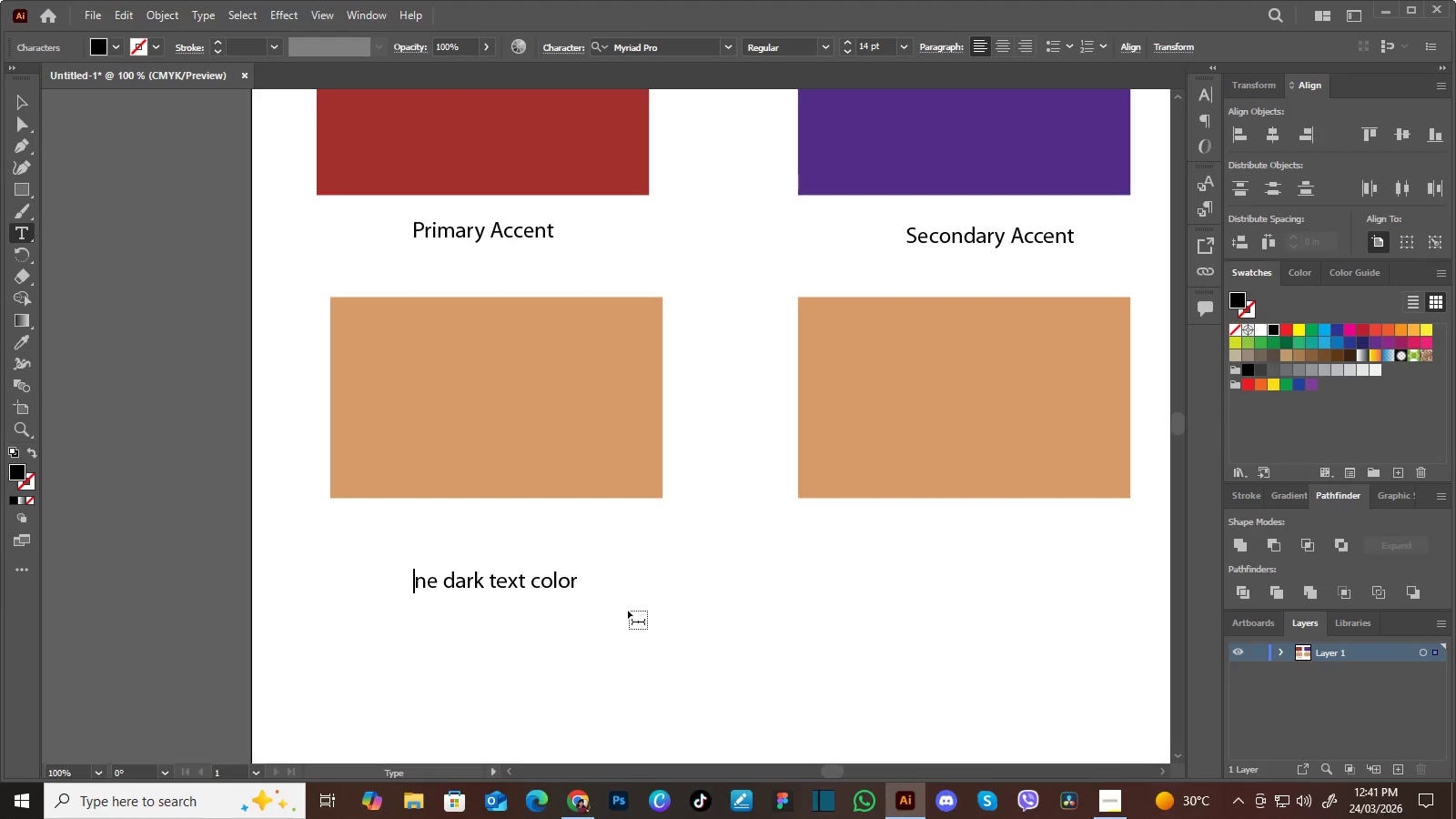 
key(Shift+O)
 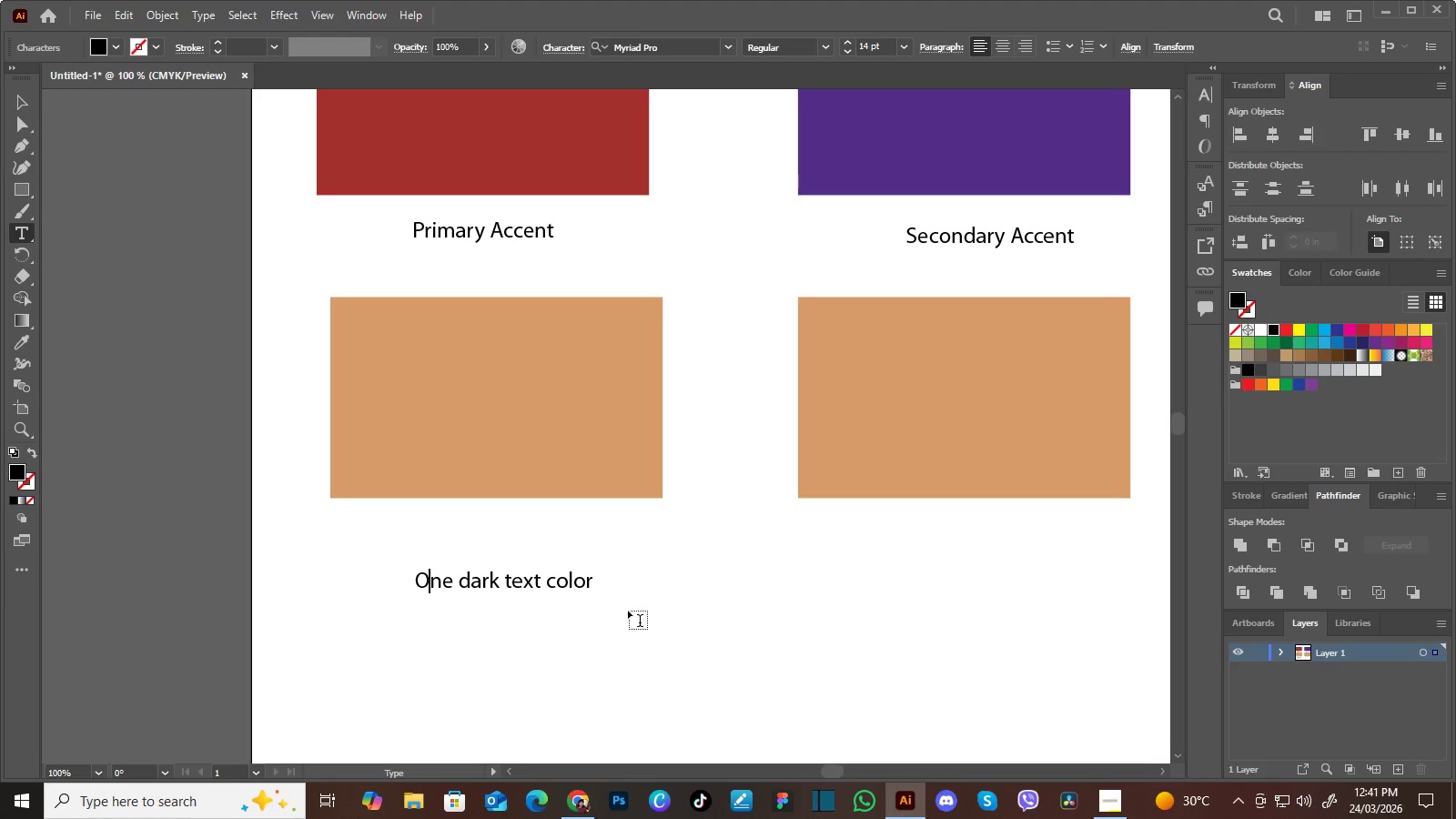 
key(ArrowRight)
 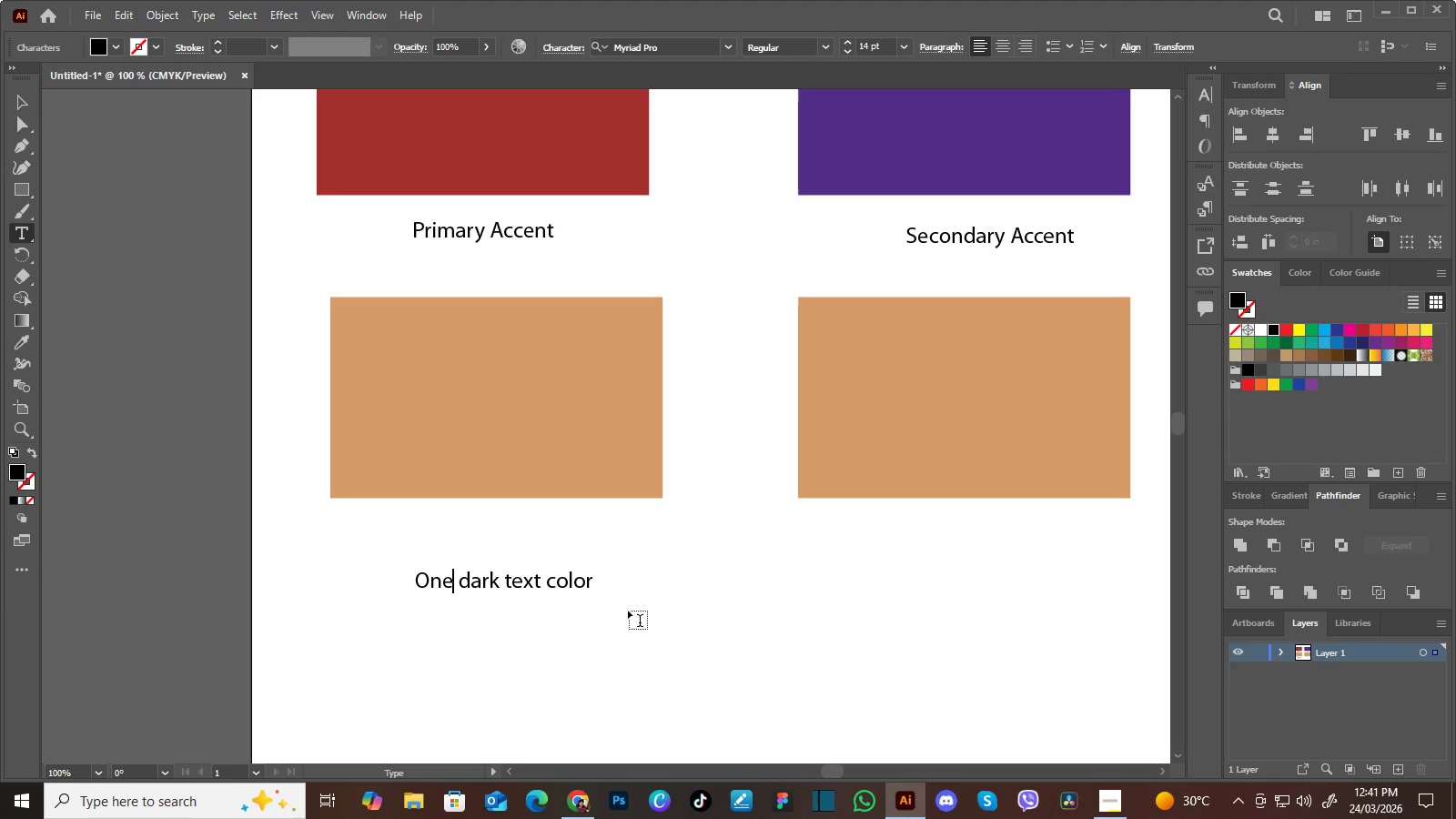 
key(ArrowRight)
 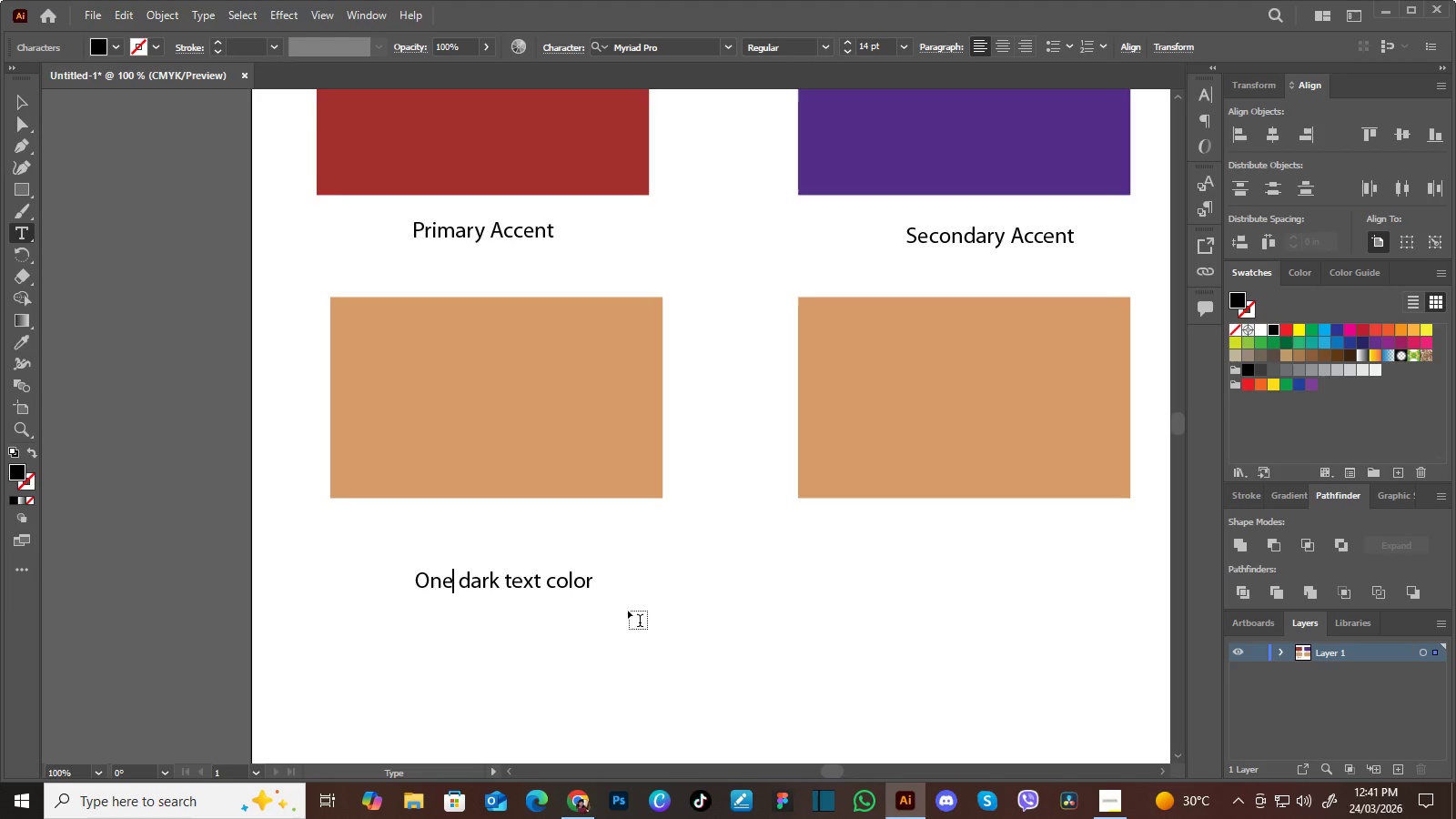 
key(ArrowRight)
 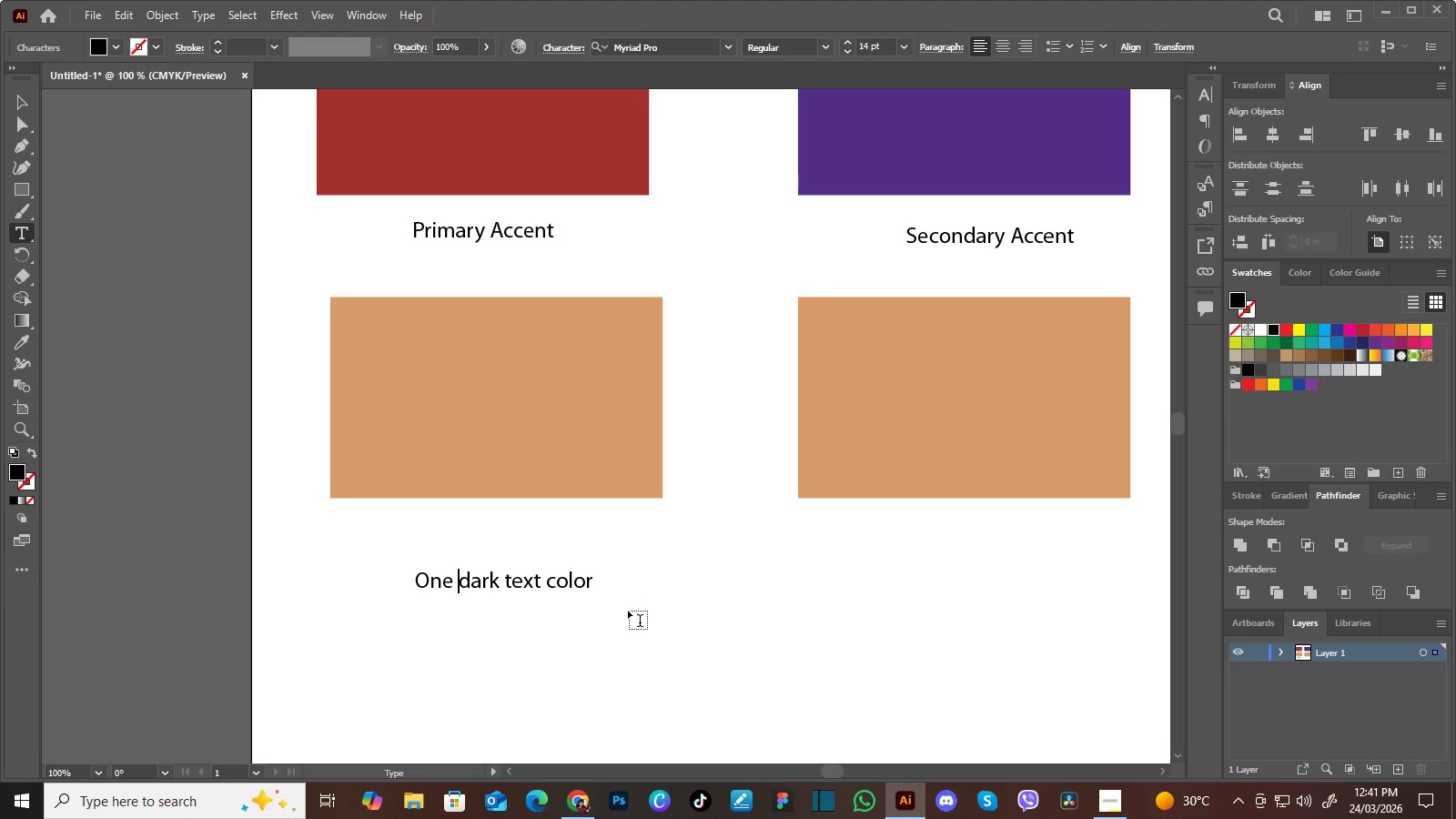 
key(ArrowRight)
 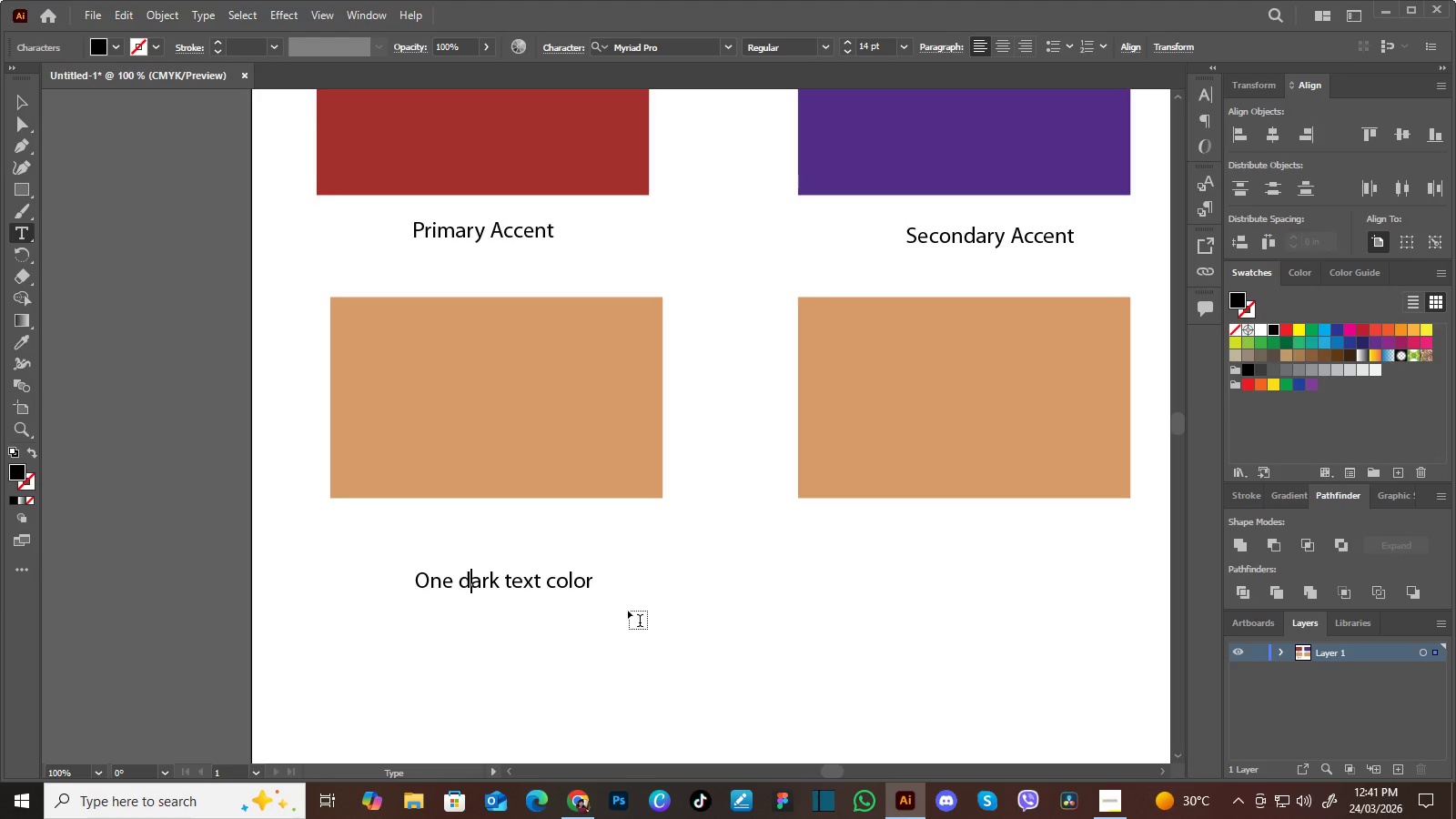 
key(Backspace)
 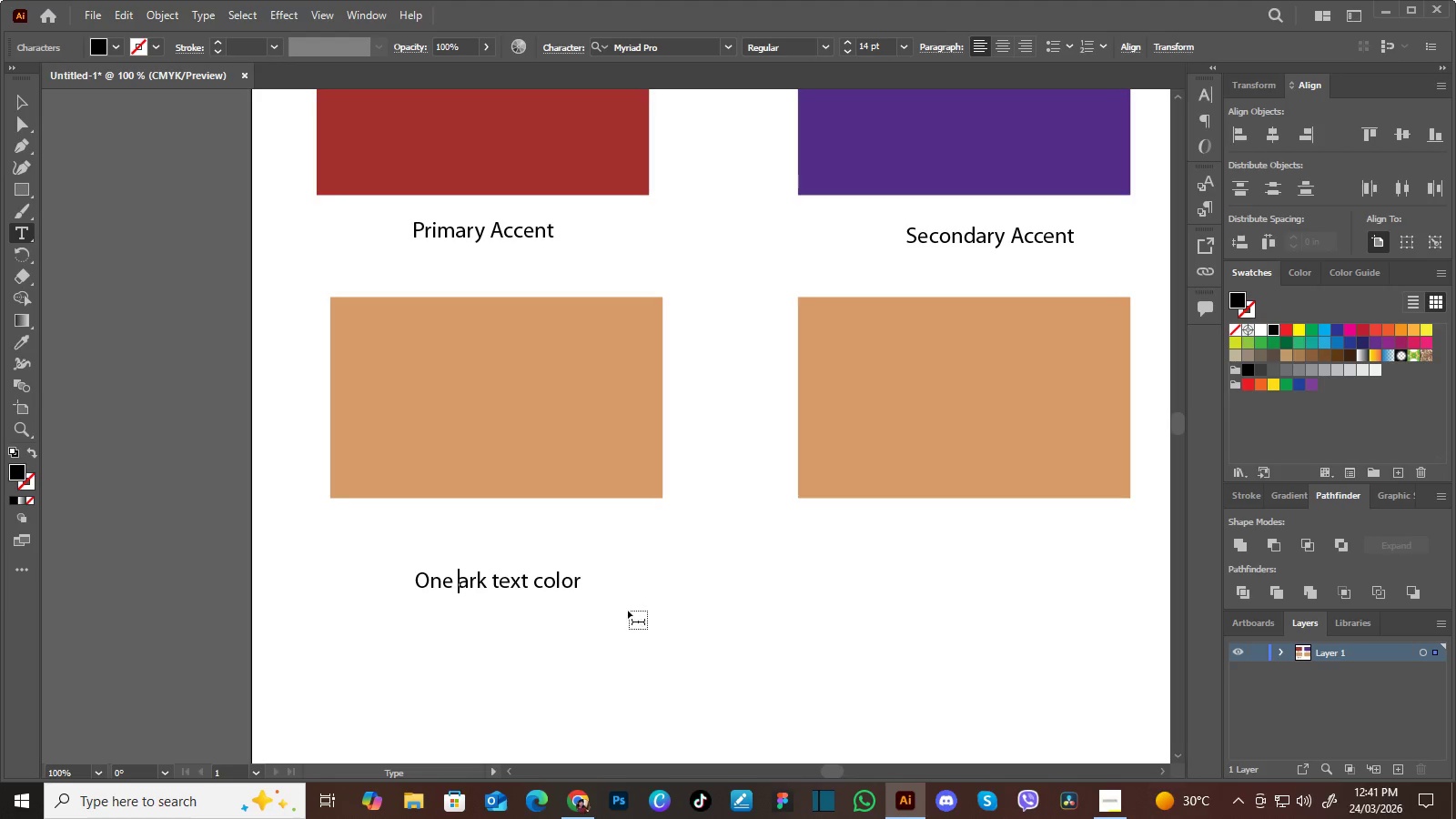 
key(Shift+D)
 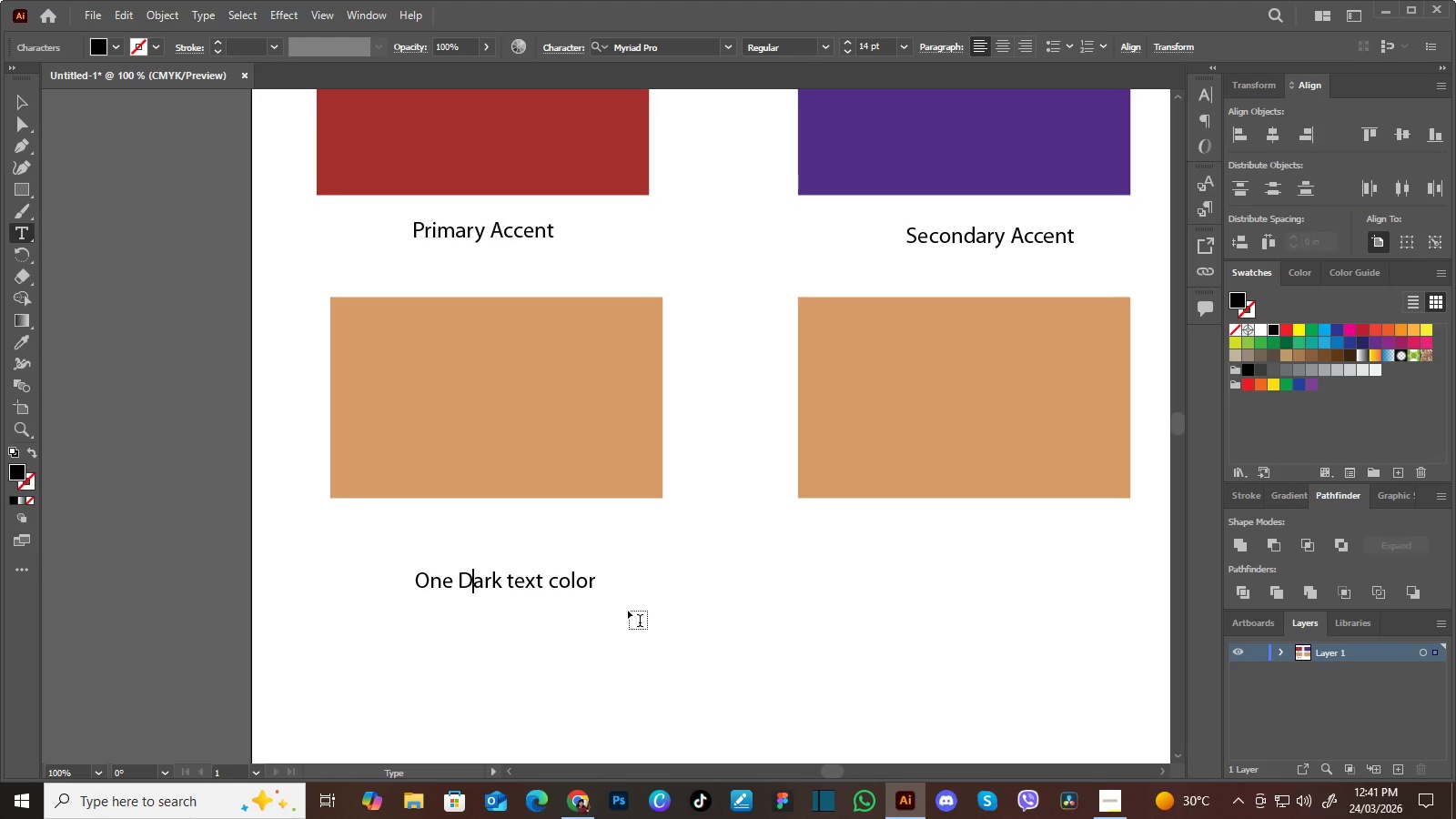 
key(ArrowRight)
 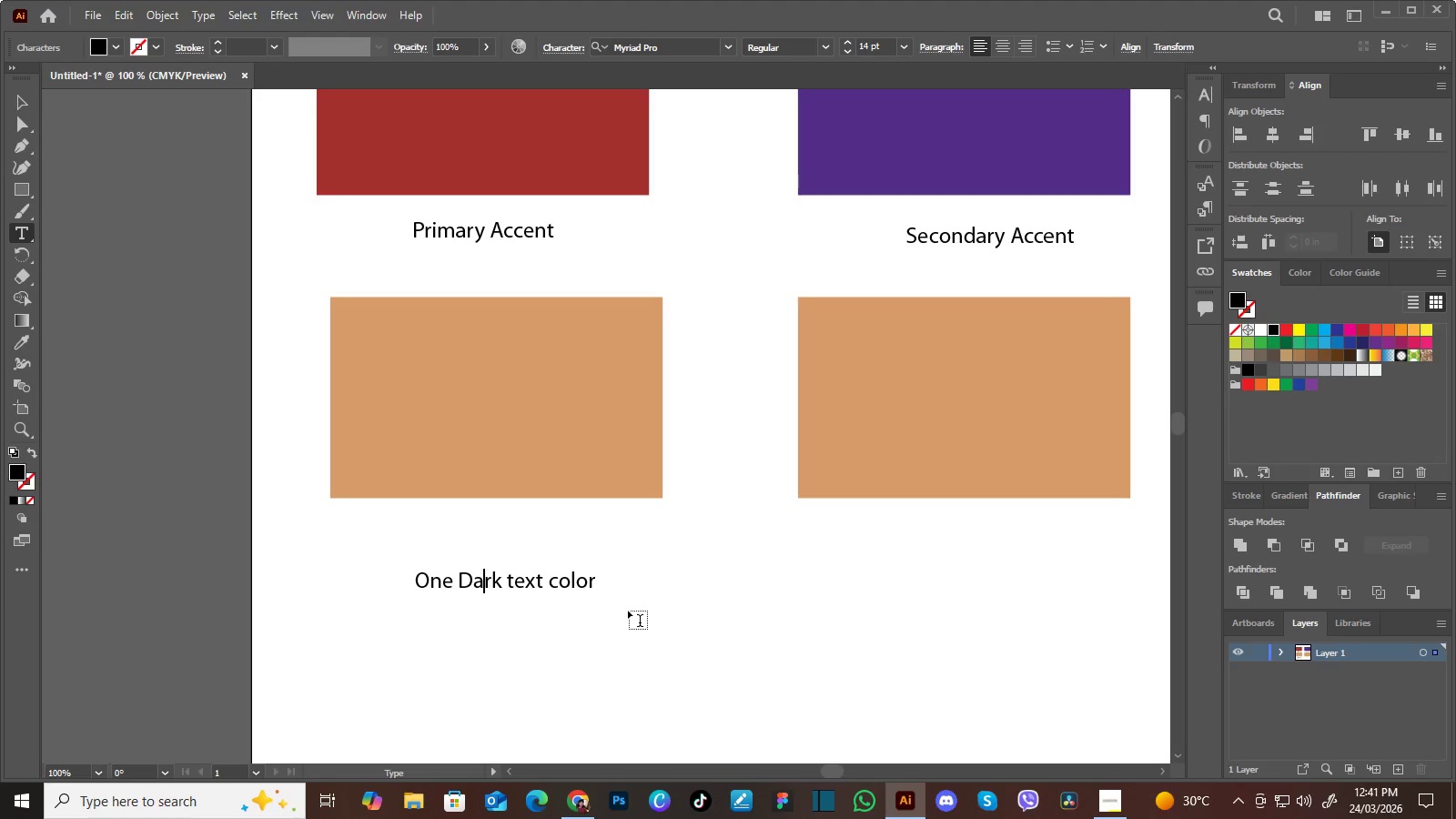 
key(ArrowRight)
 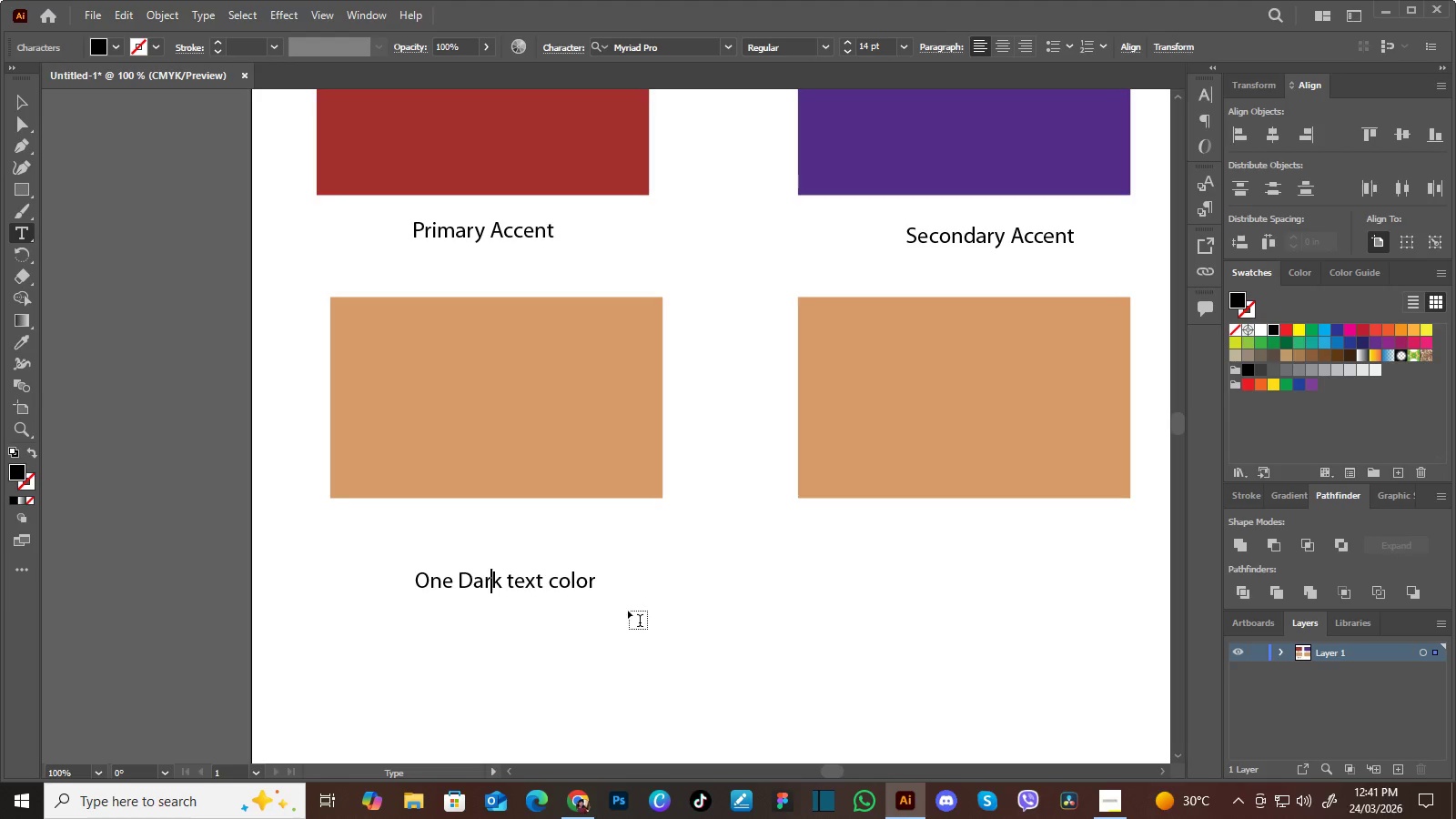 
key(ArrowRight)
 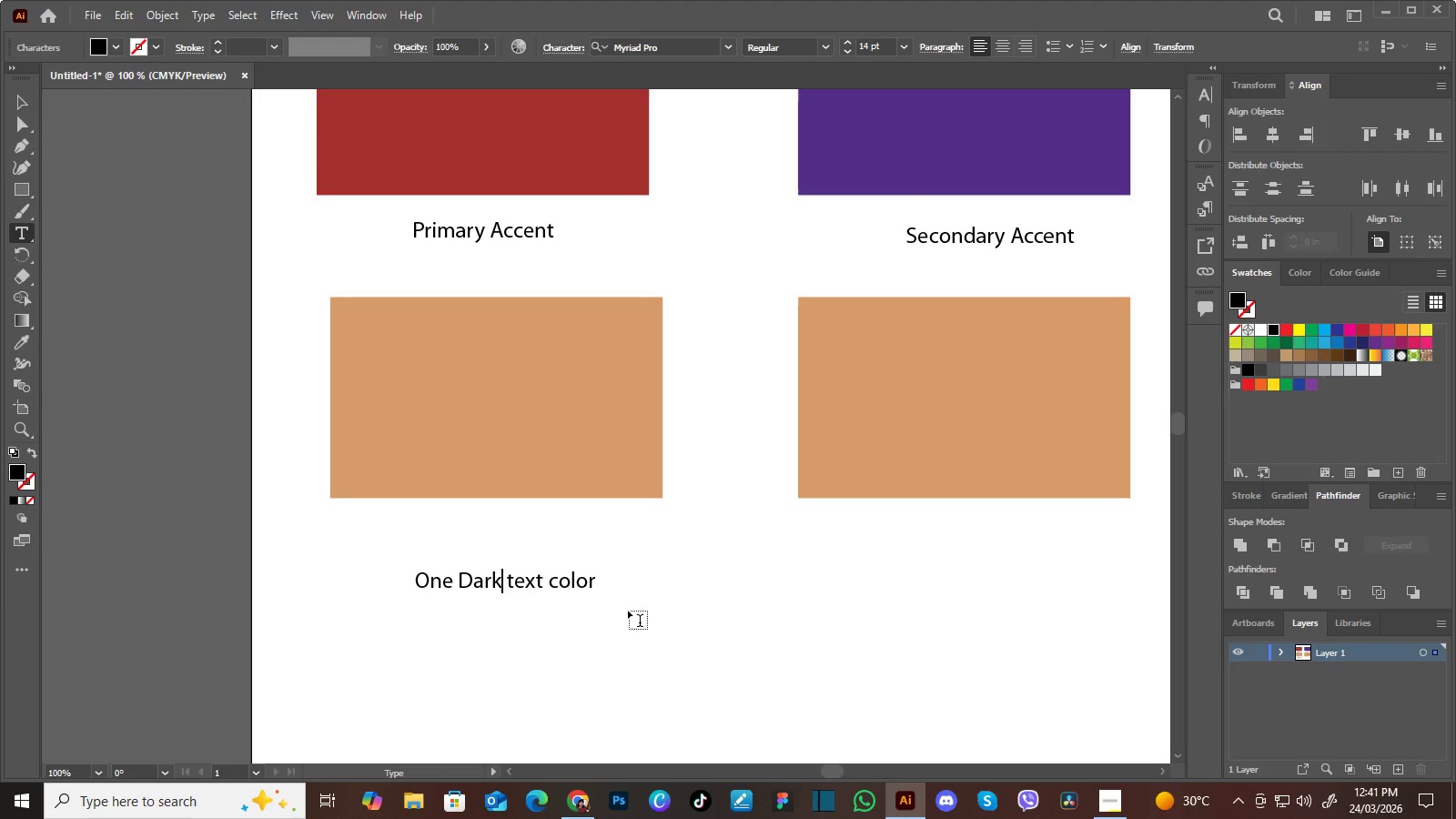 
key(ArrowRight)
 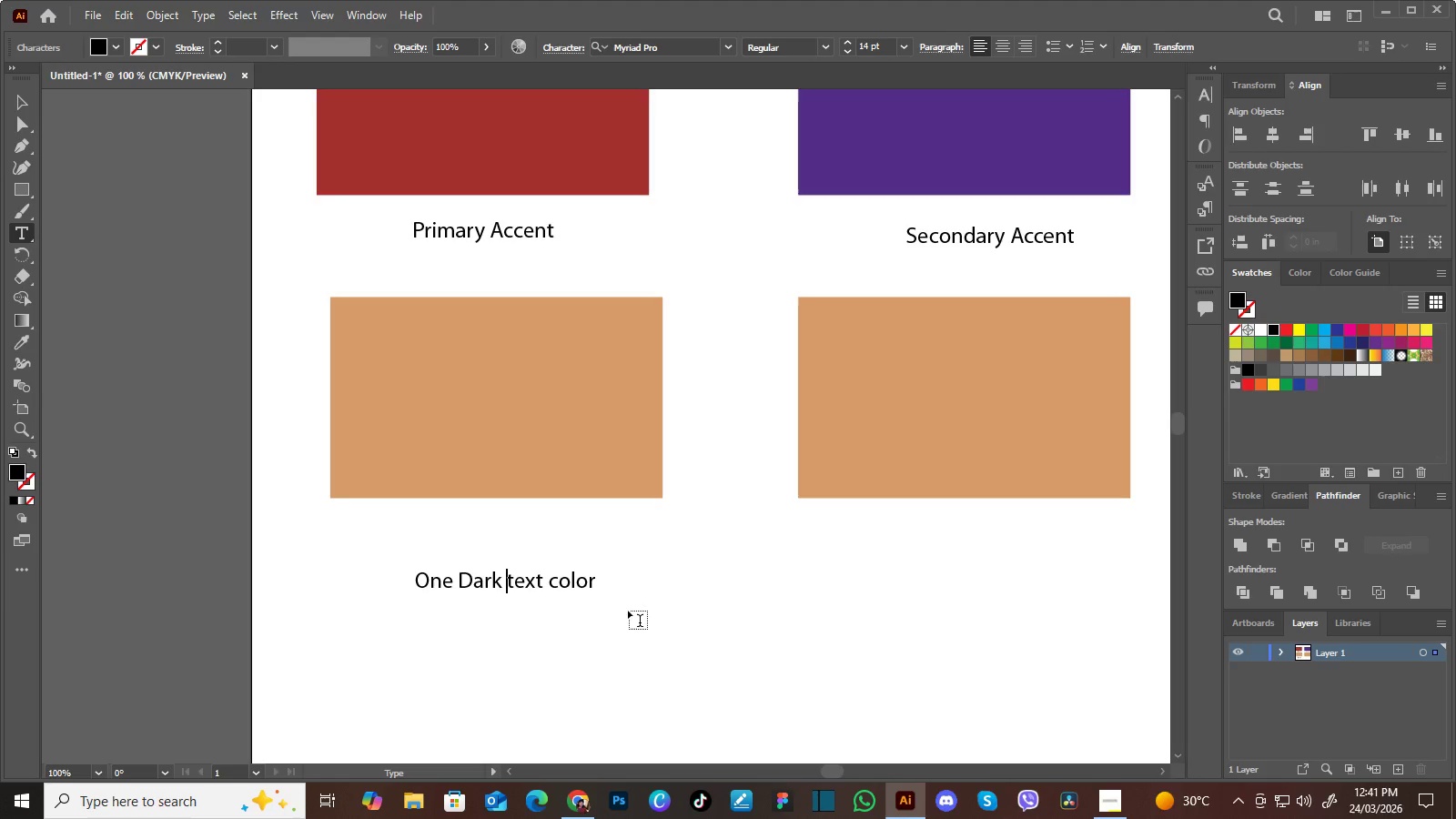 
key(ArrowRight)
 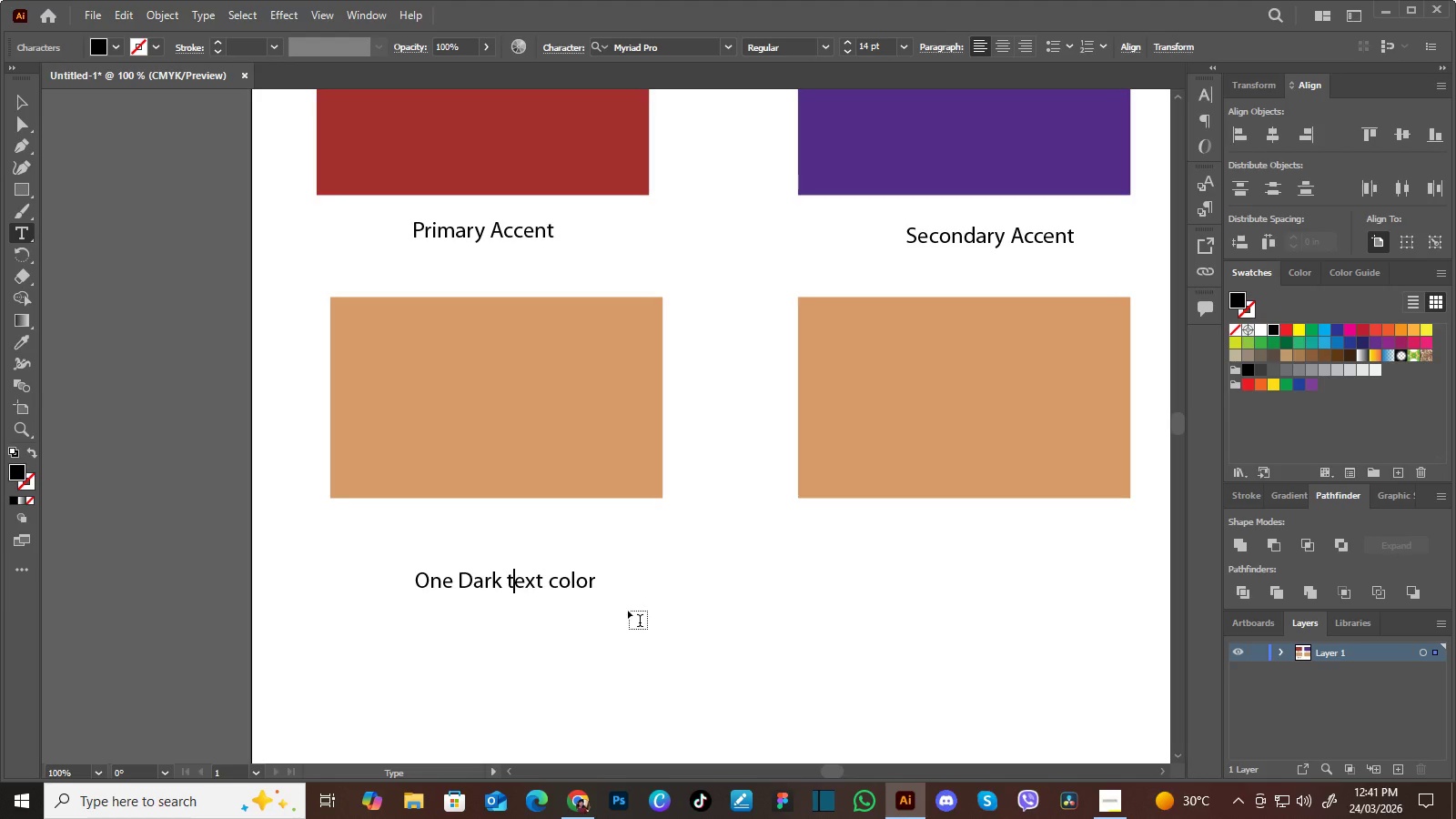 
key(Backspace)
 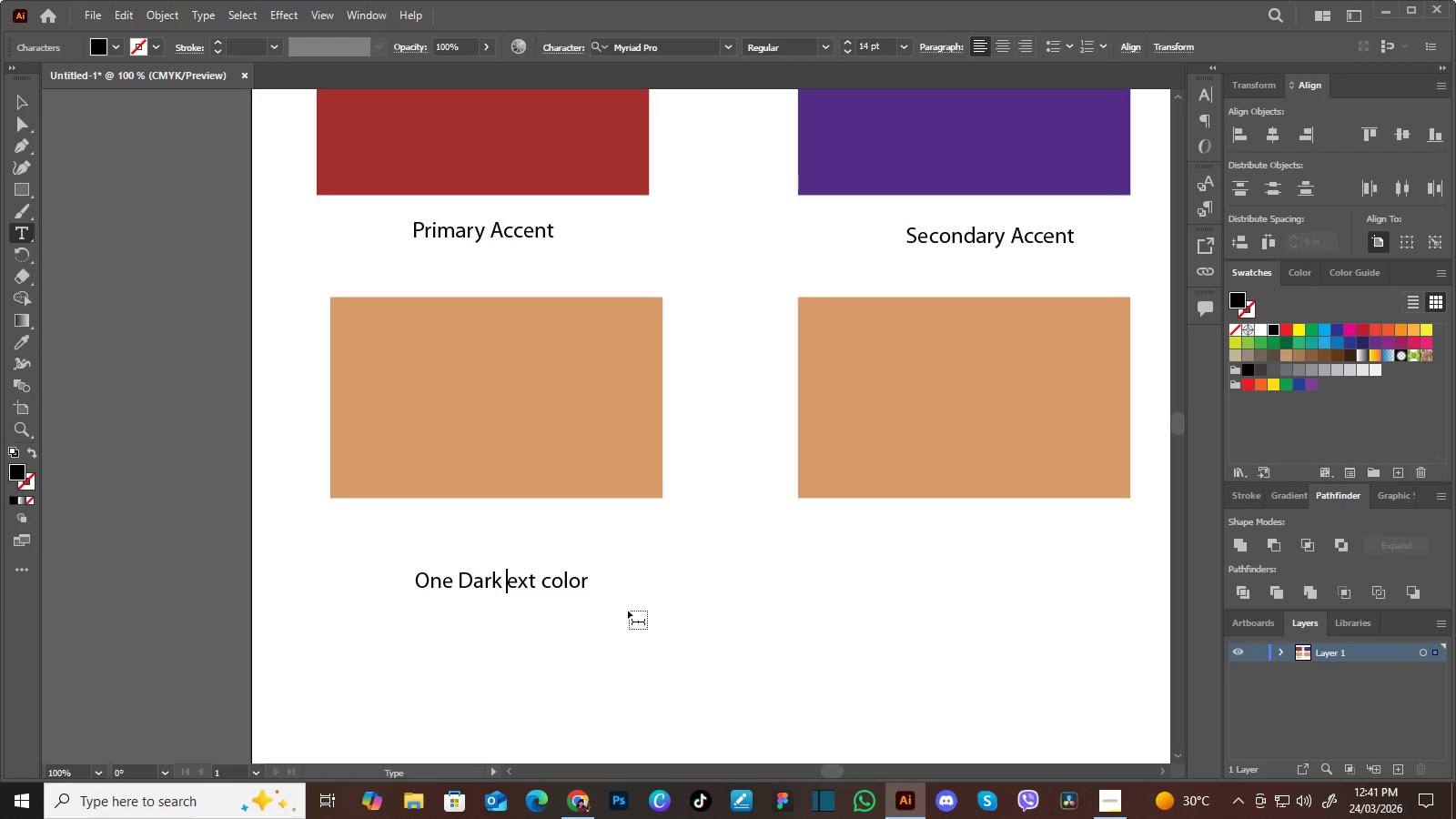 
key(Shift+T)
 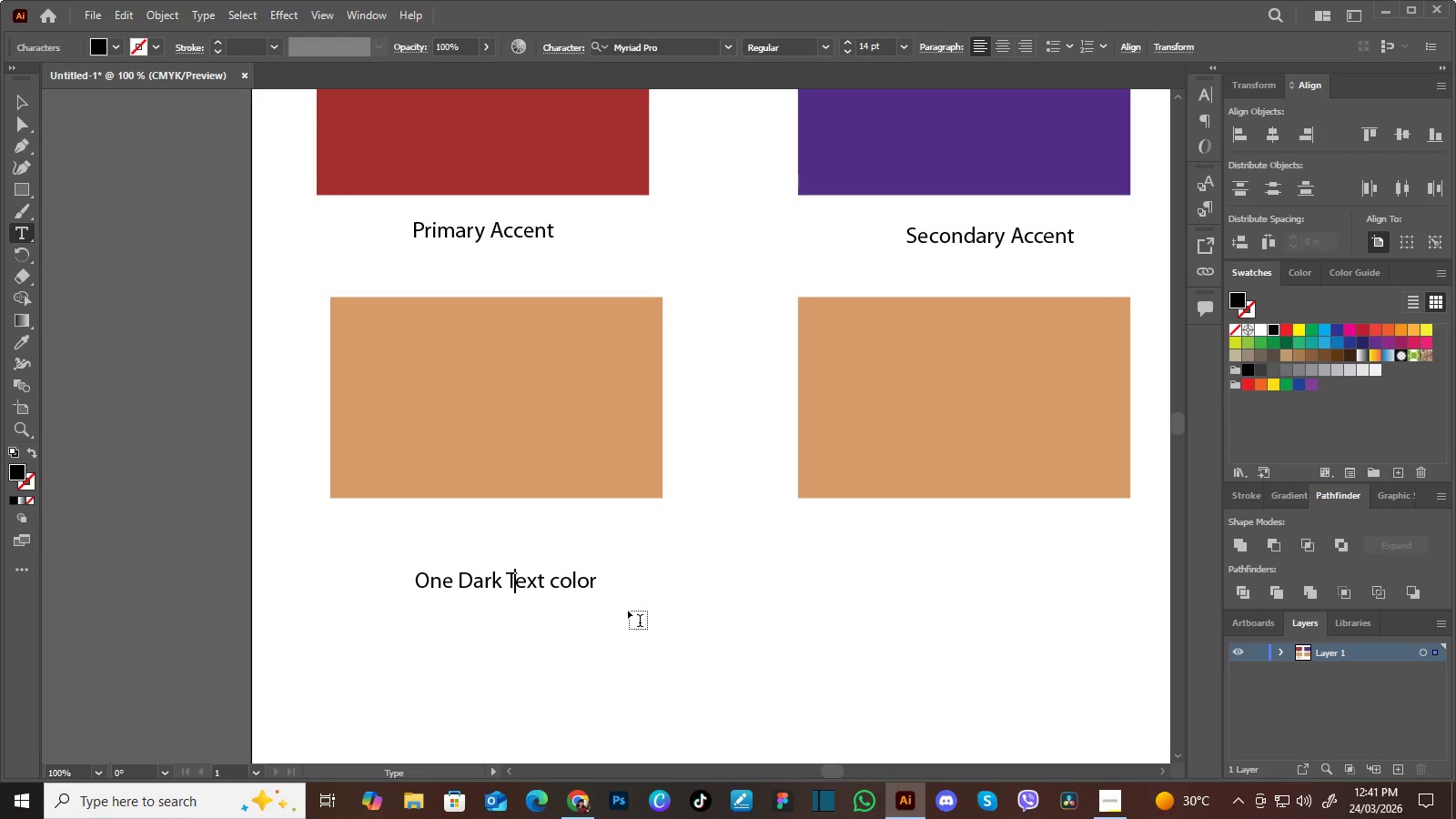 
key(ArrowRight)
 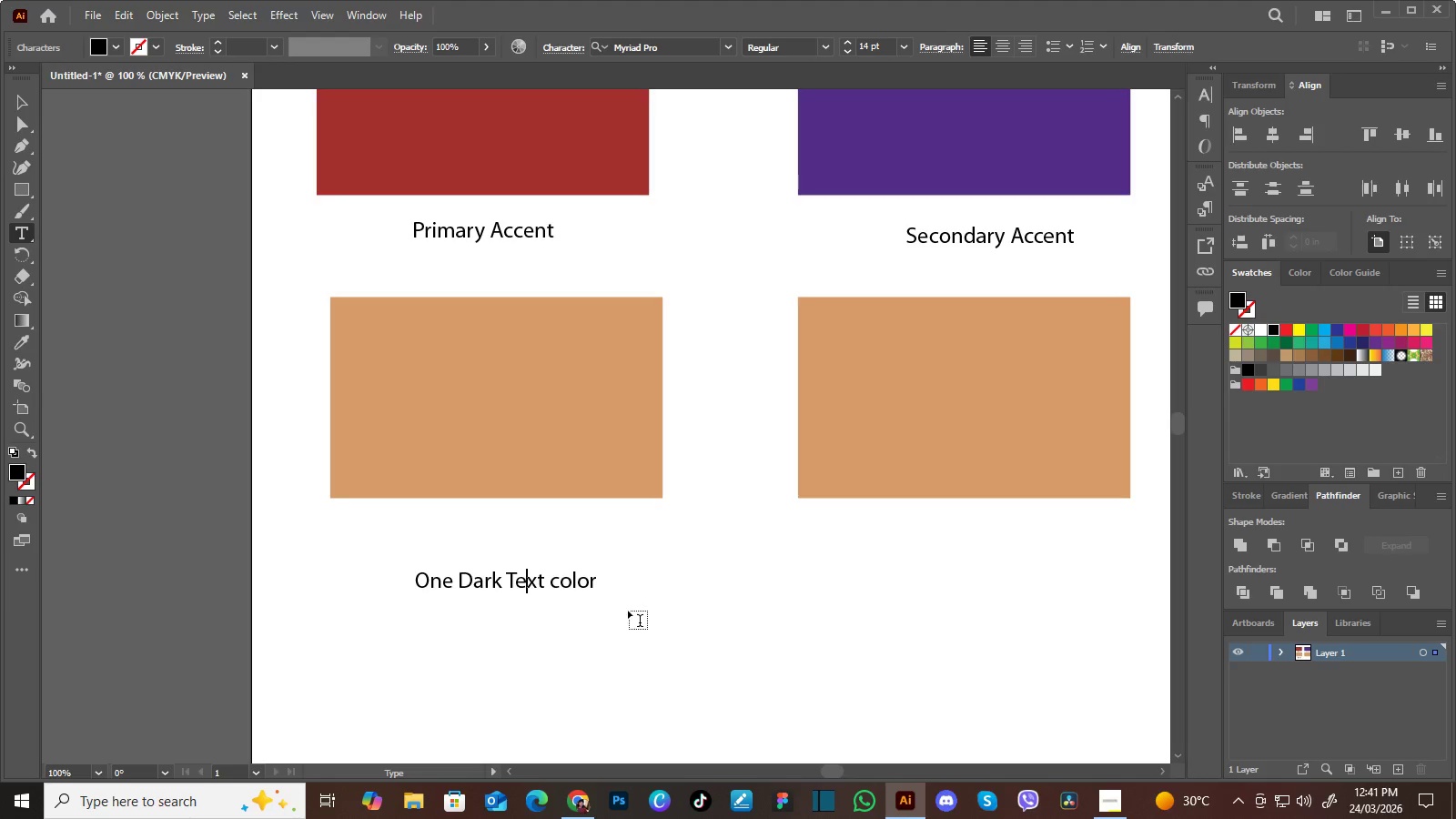 
key(ArrowRight)
 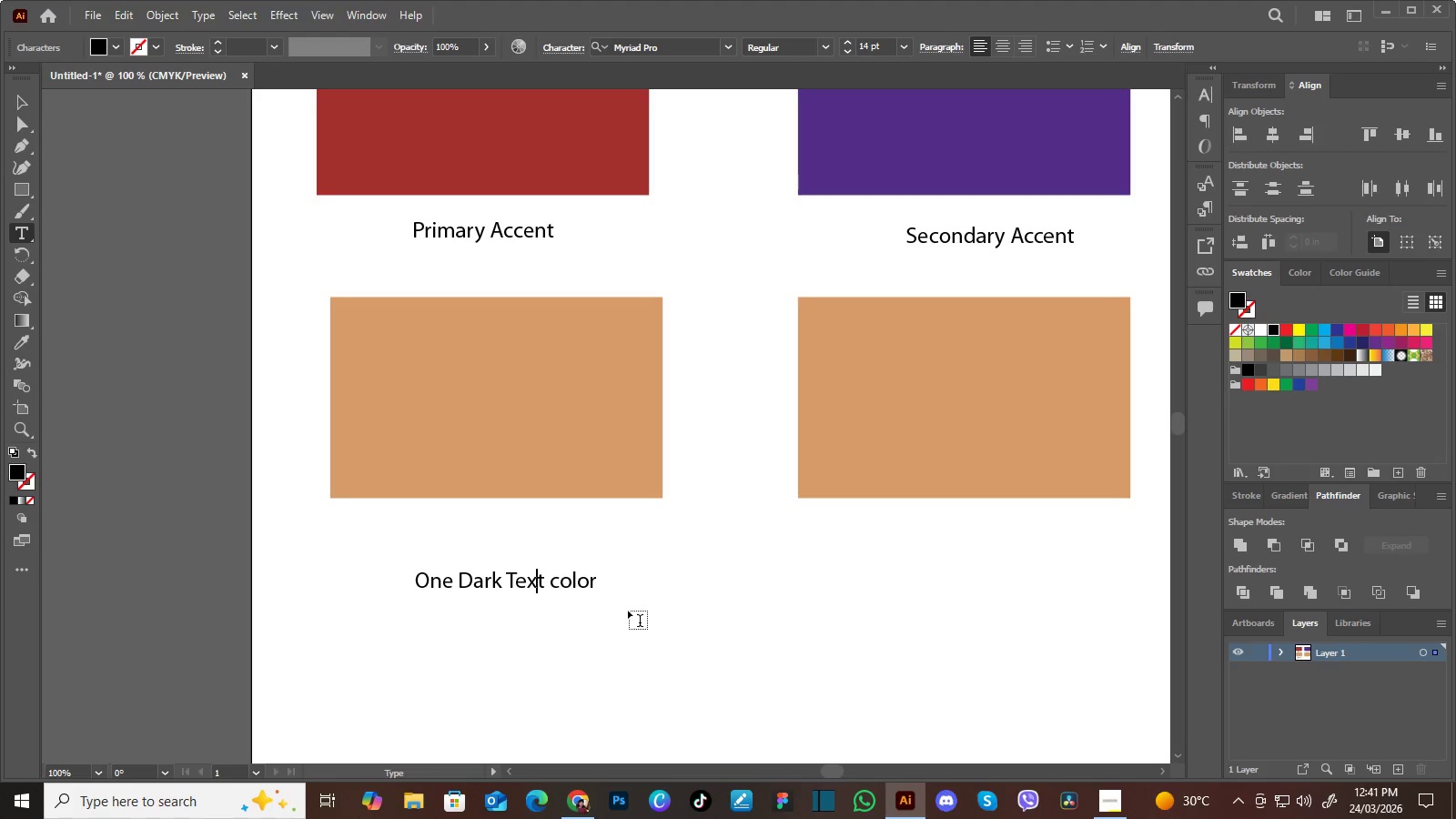 
key(ArrowRight)
 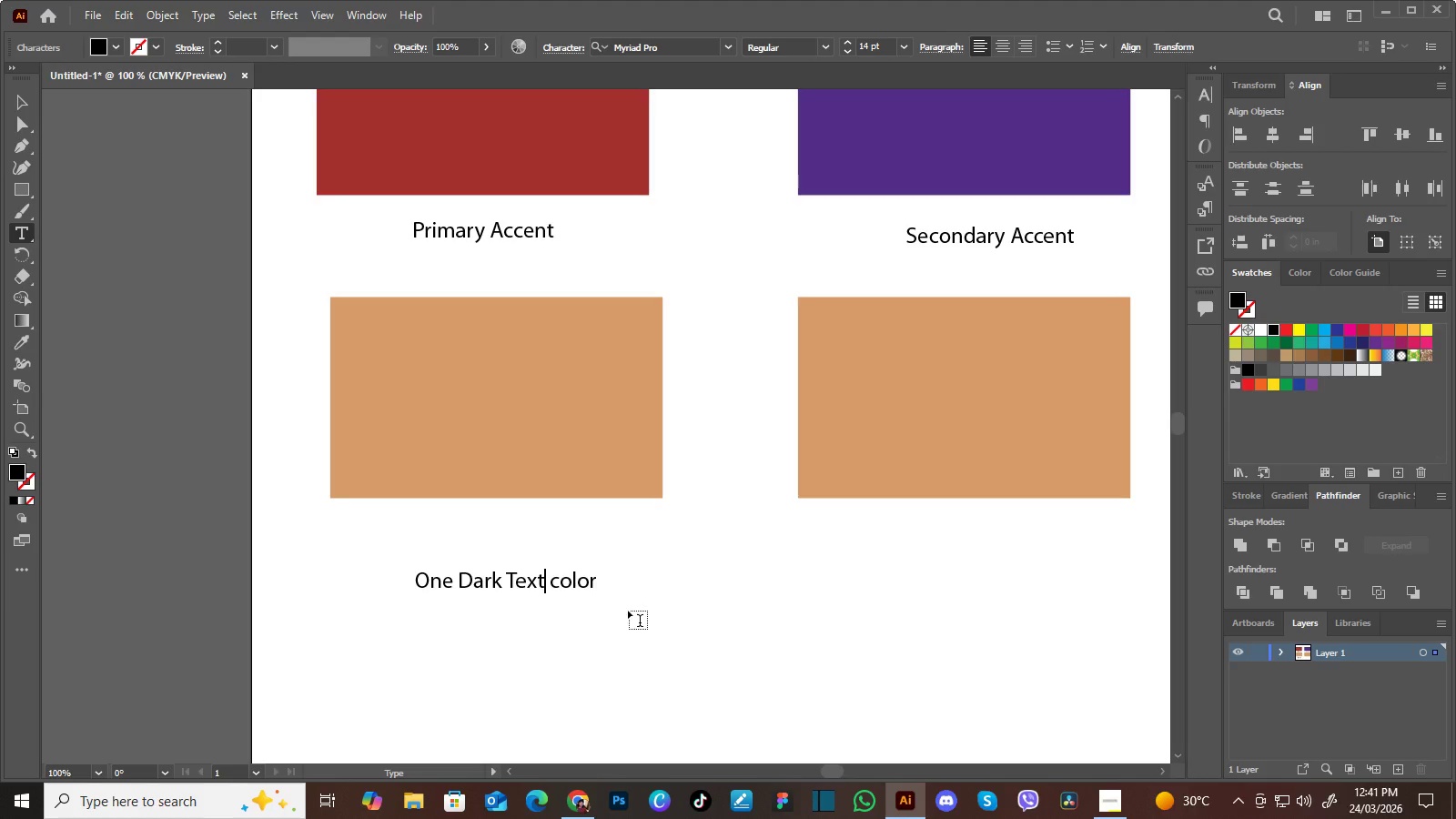 
key(ArrowRight)
 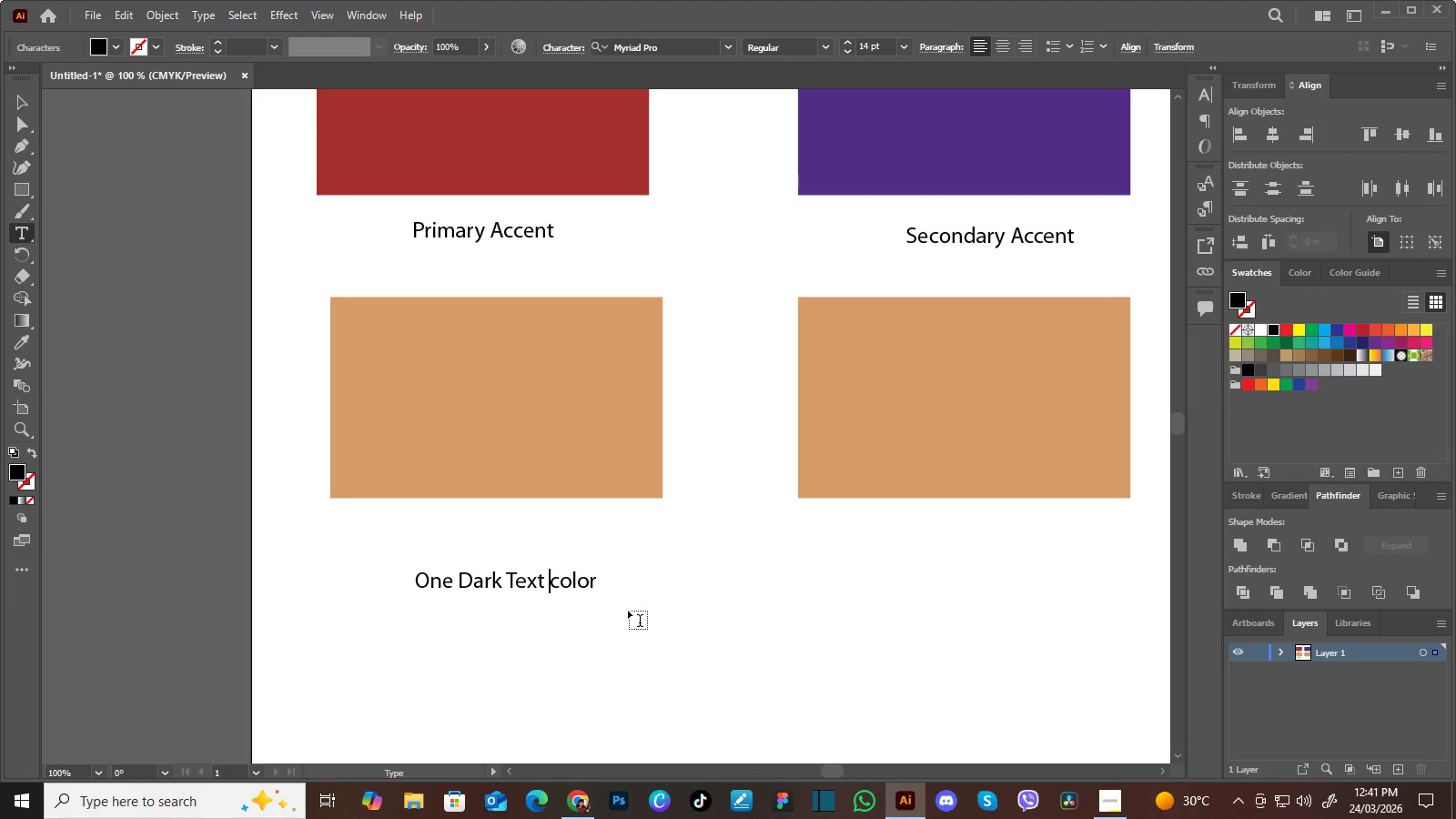 
key(ArrowRight)
 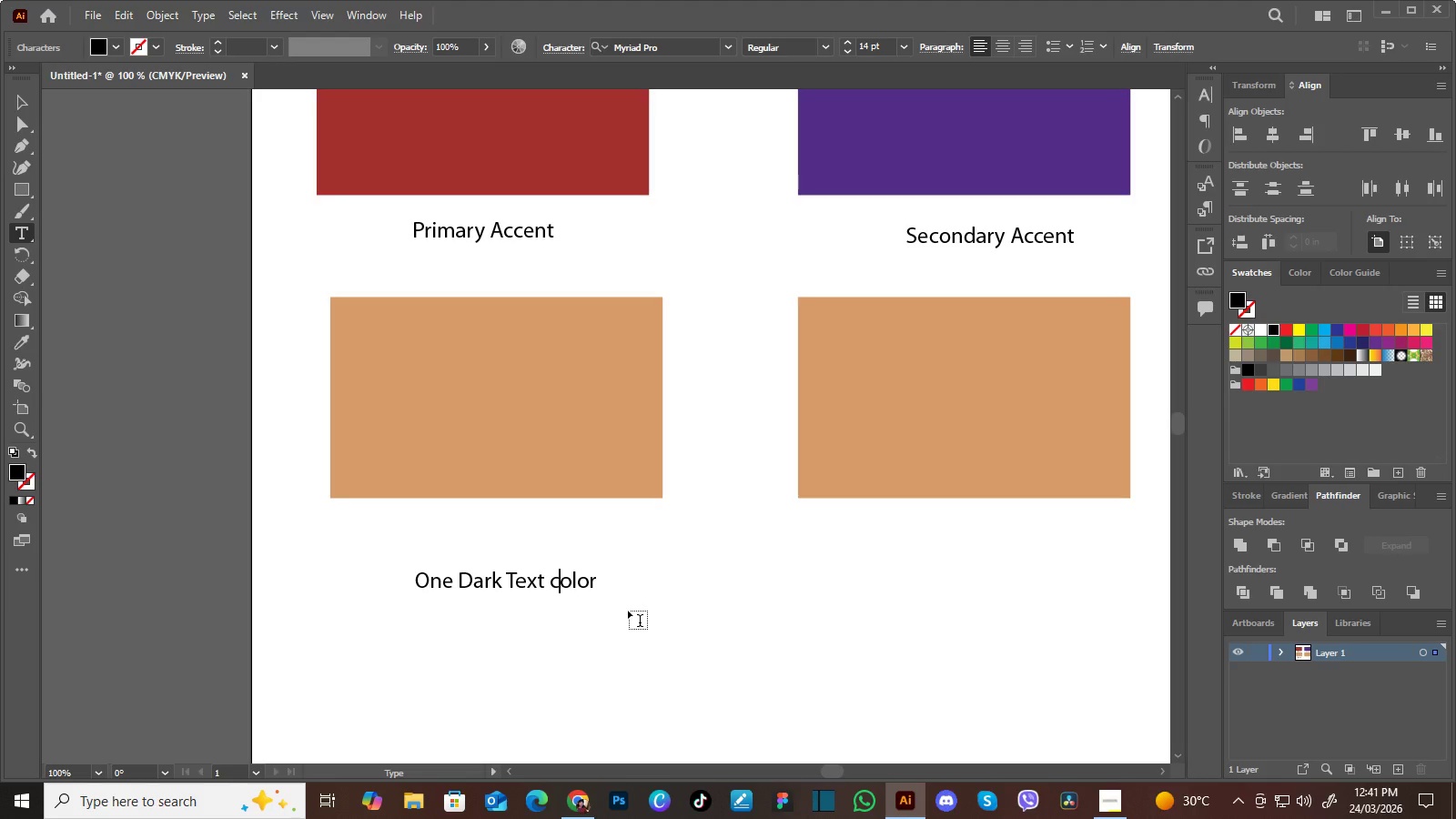 
key(Backspace)
 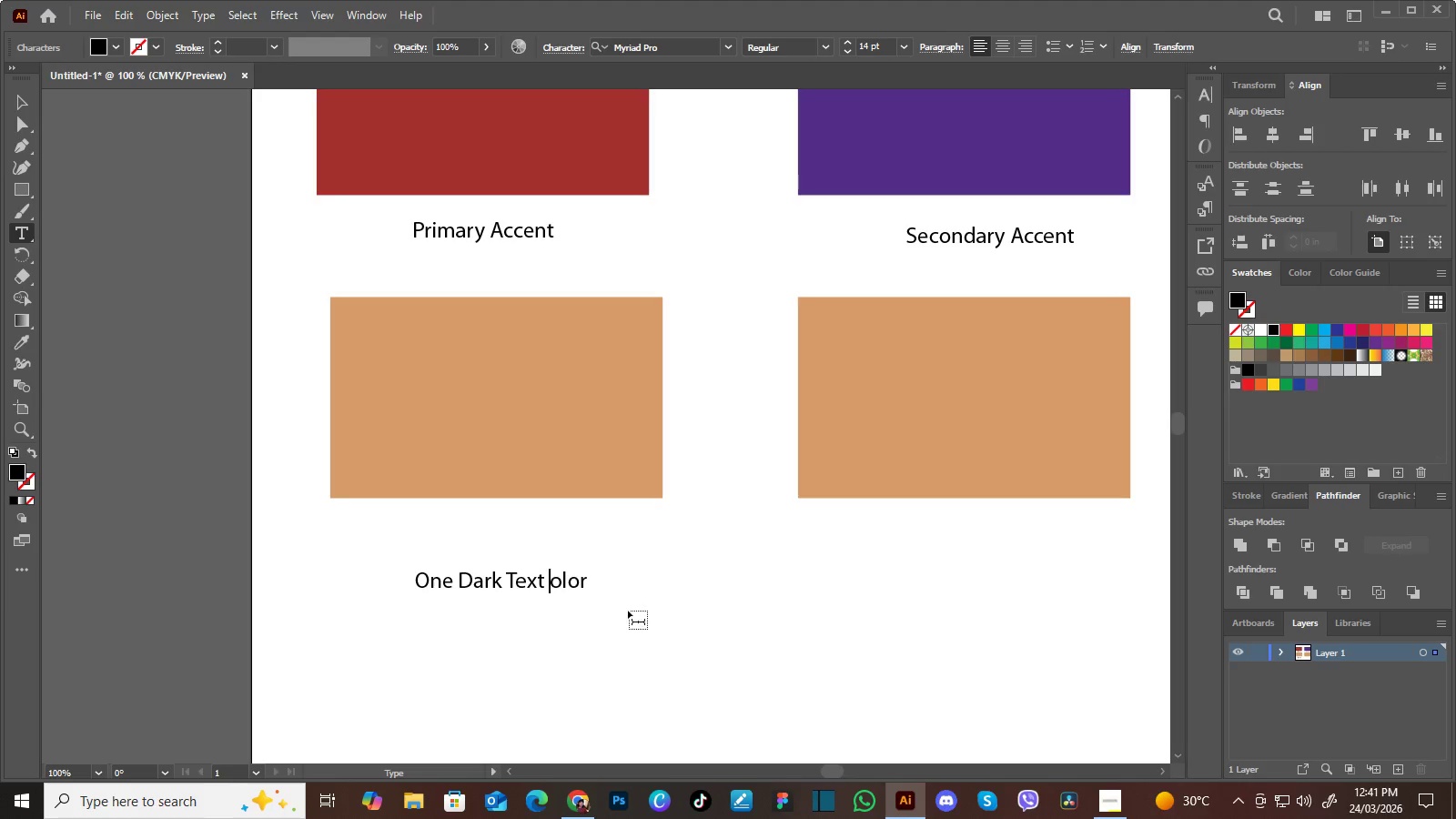 
key(Shift+C)
 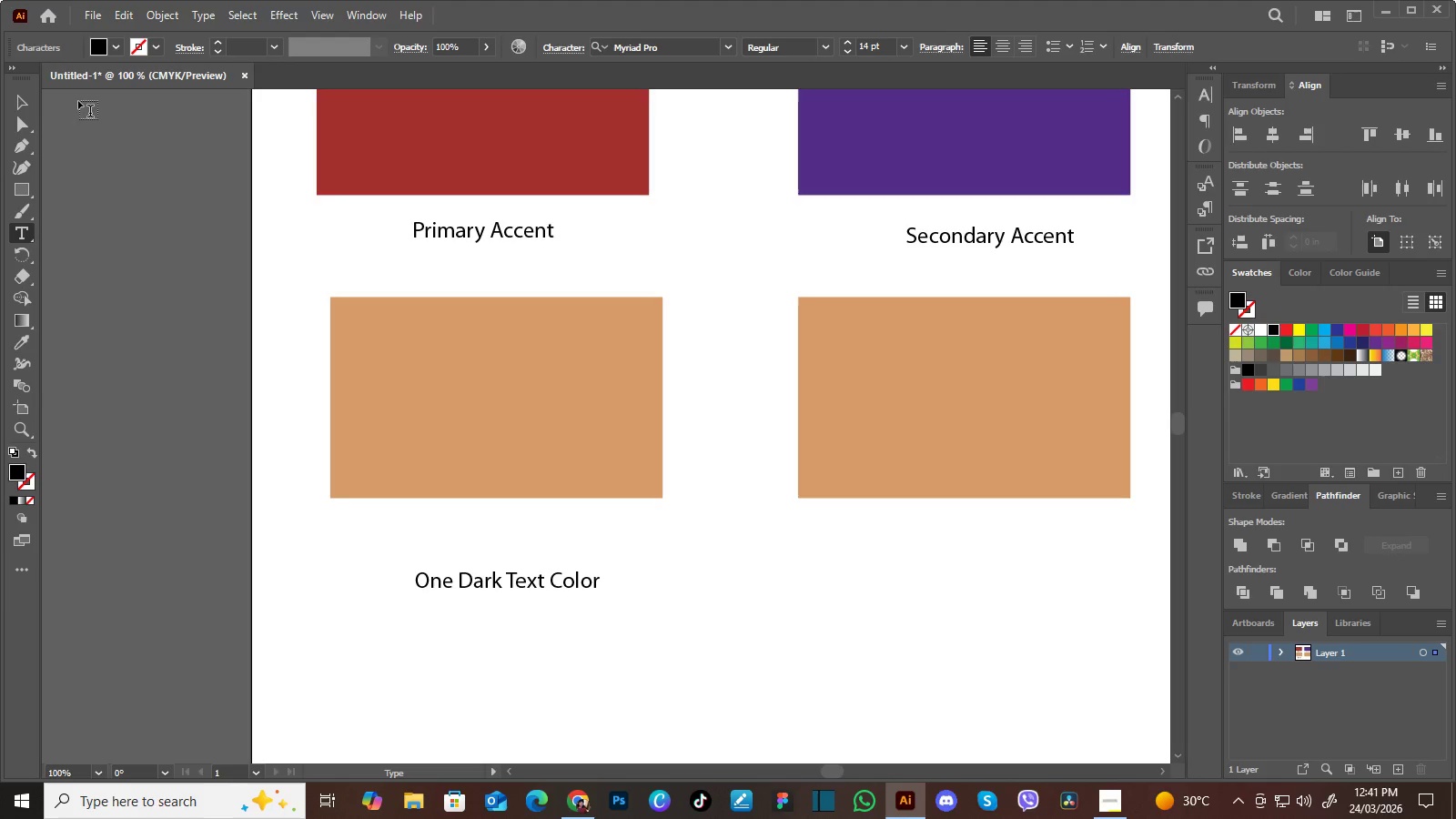 
left_click([23, 99])
 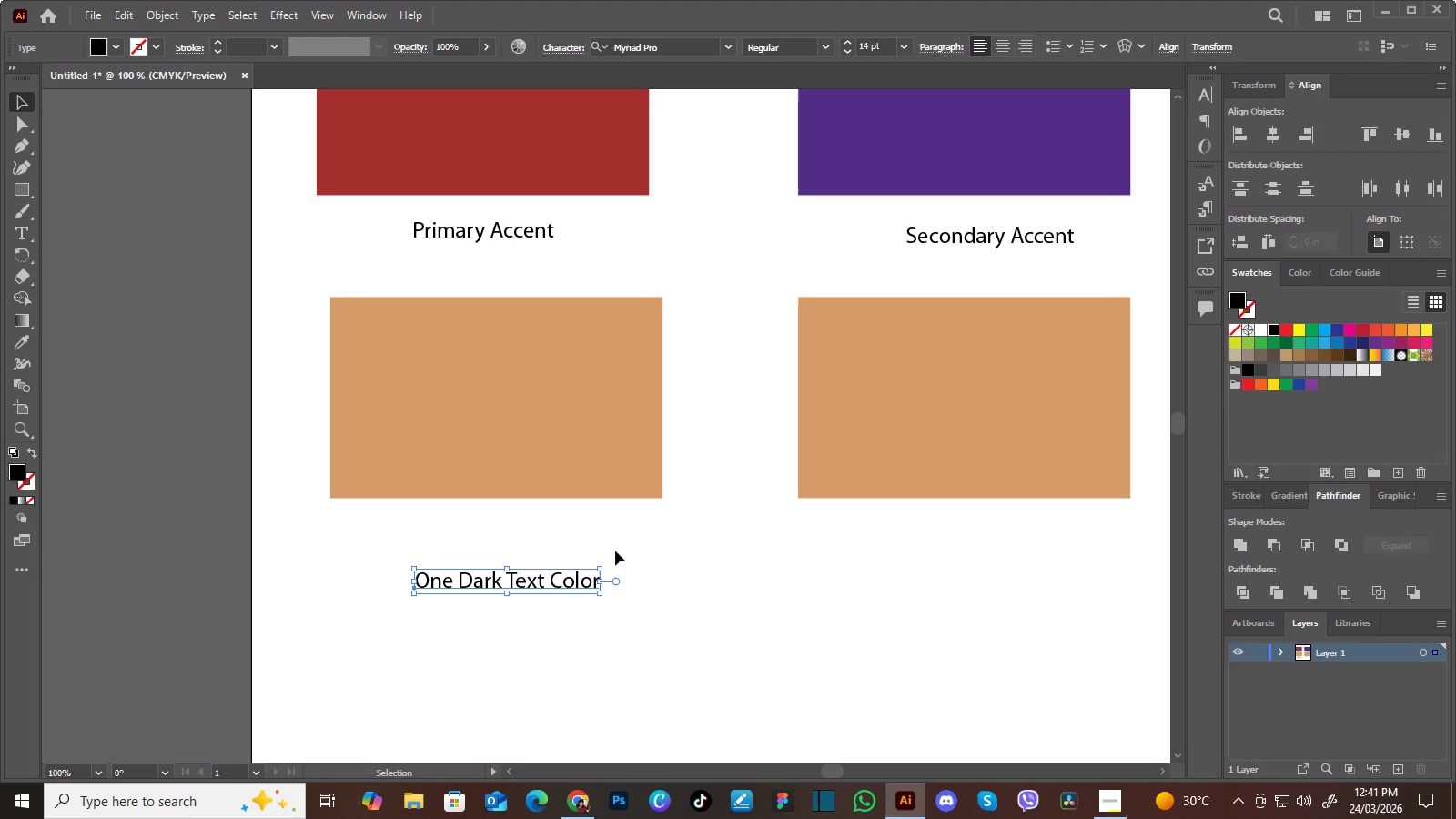 
left_click([677, 588])
 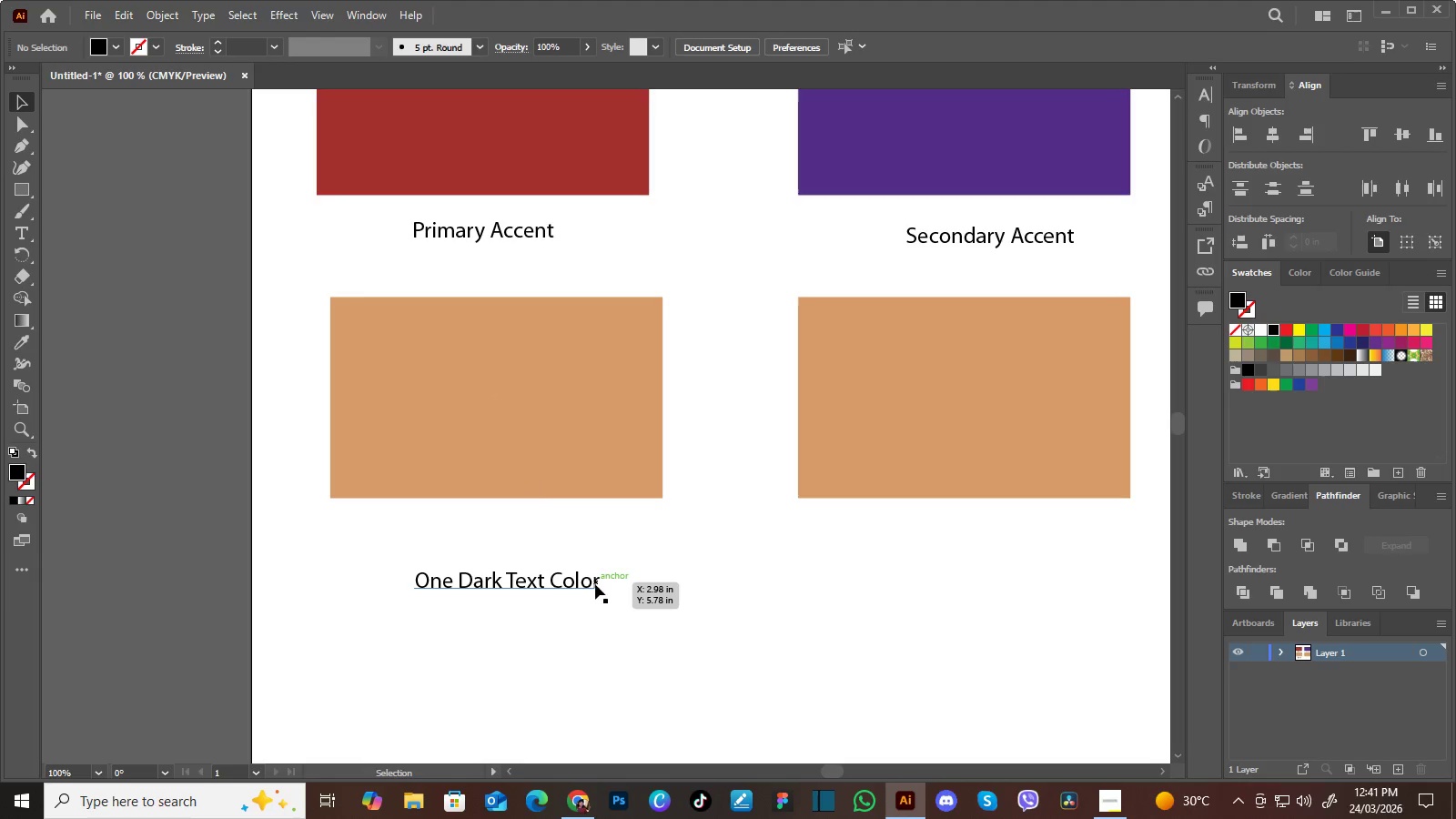 
left_click([593, 584])
 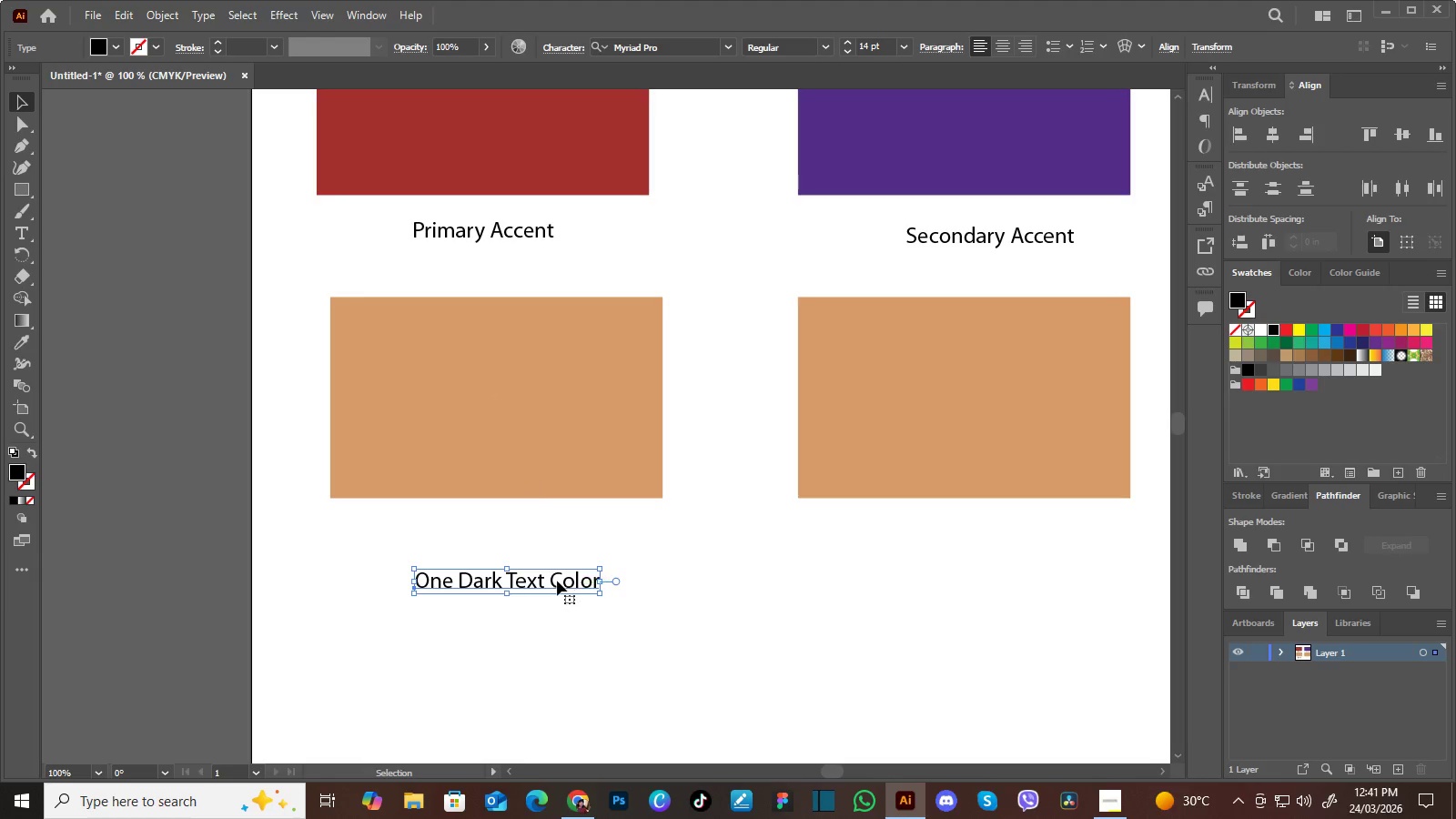 
left_click_drag(start_coordinate=[557, 581], to_coordinate=[542, 555])
 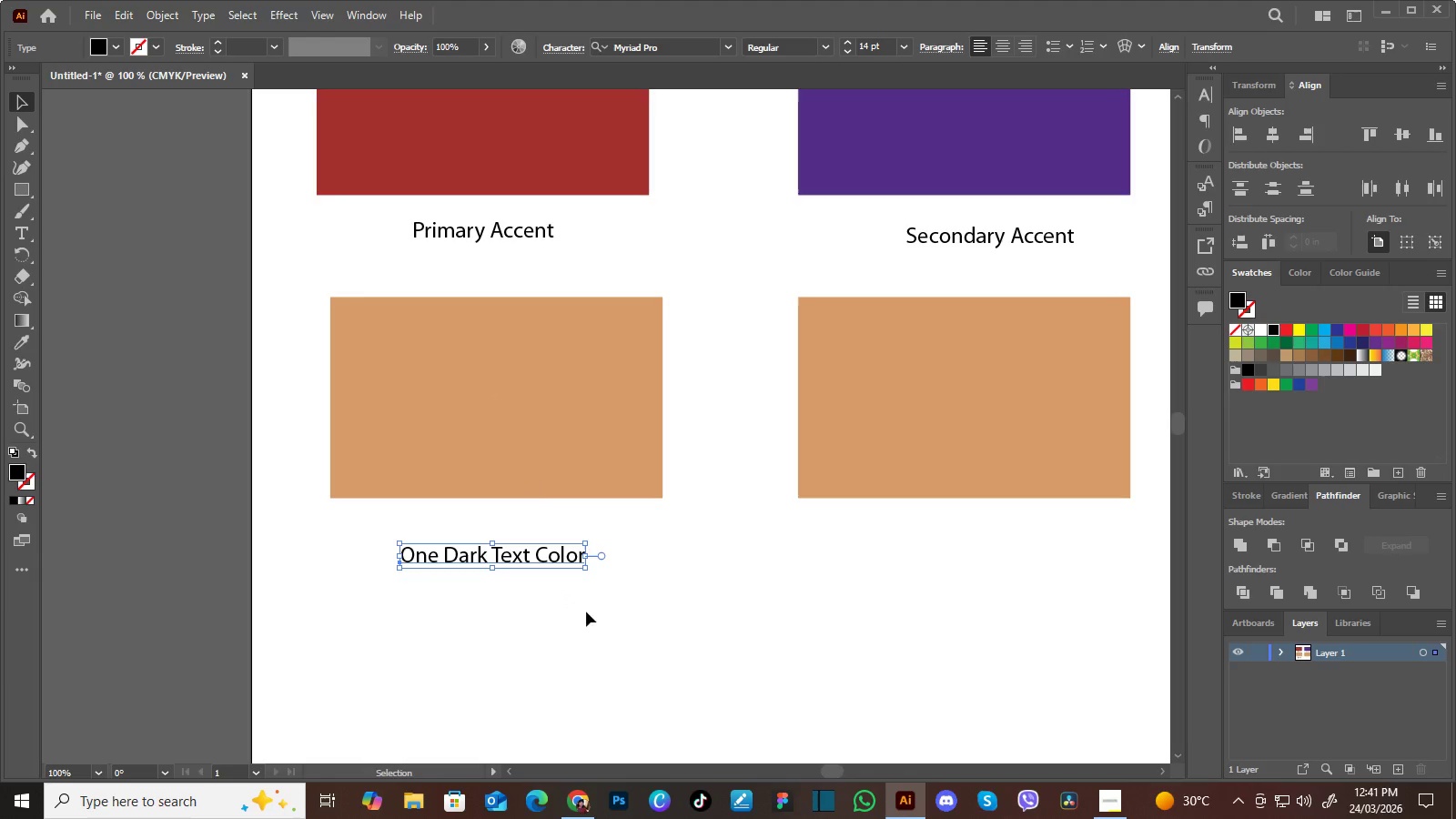 
left_click([592, 616])
 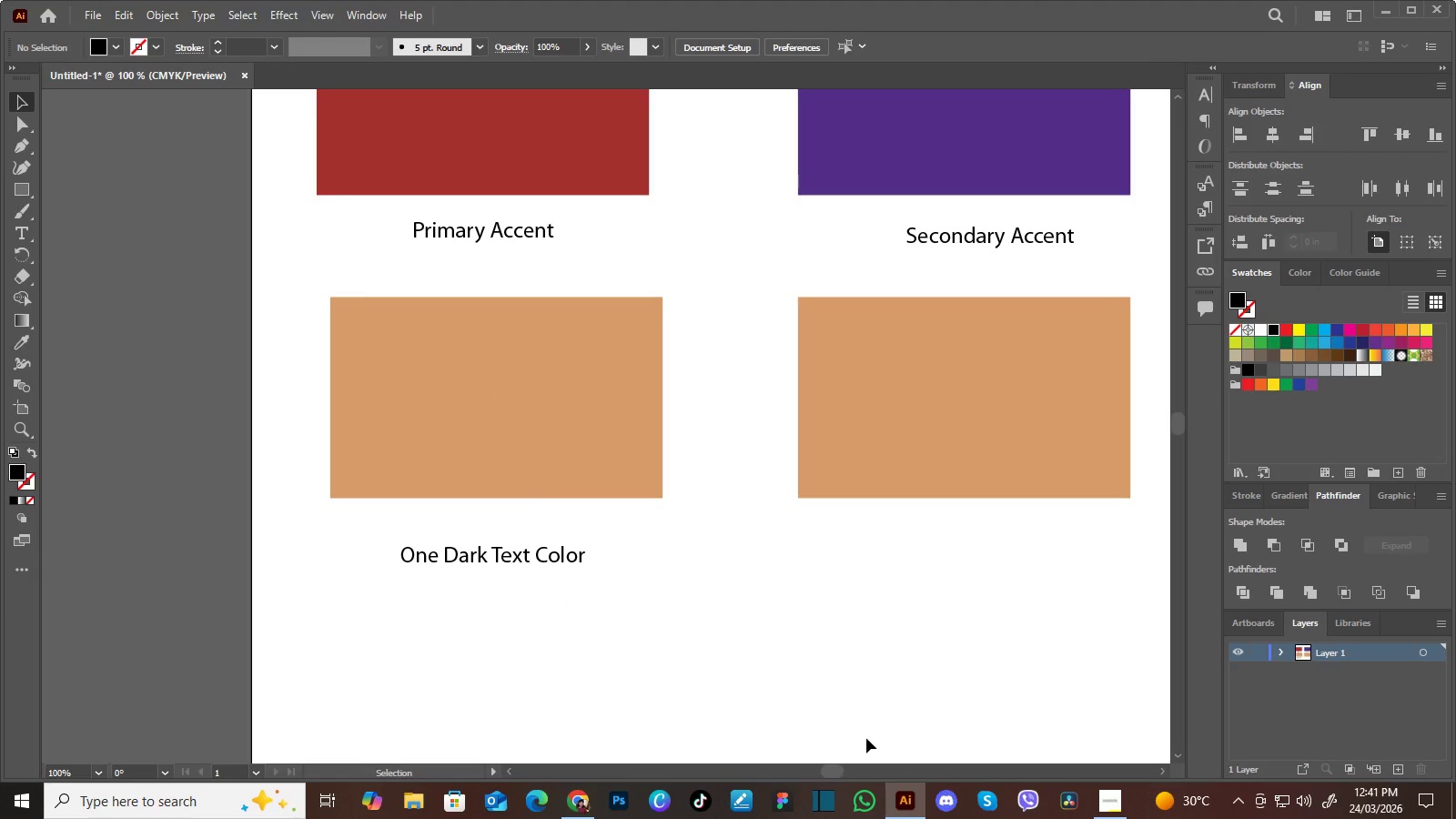 
wait(6.89)
 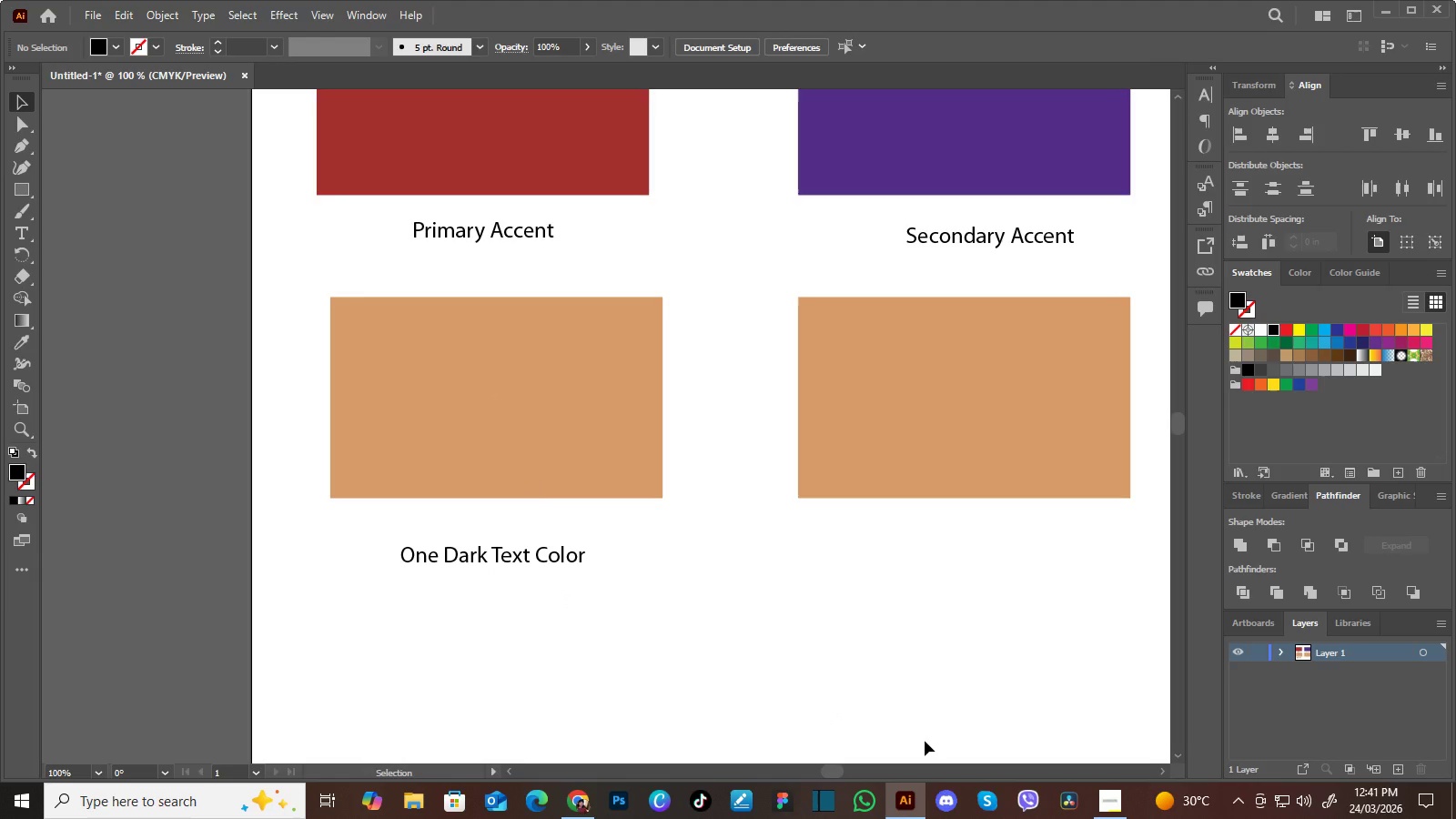 
hold_key(key=Space, duration=1.0)
 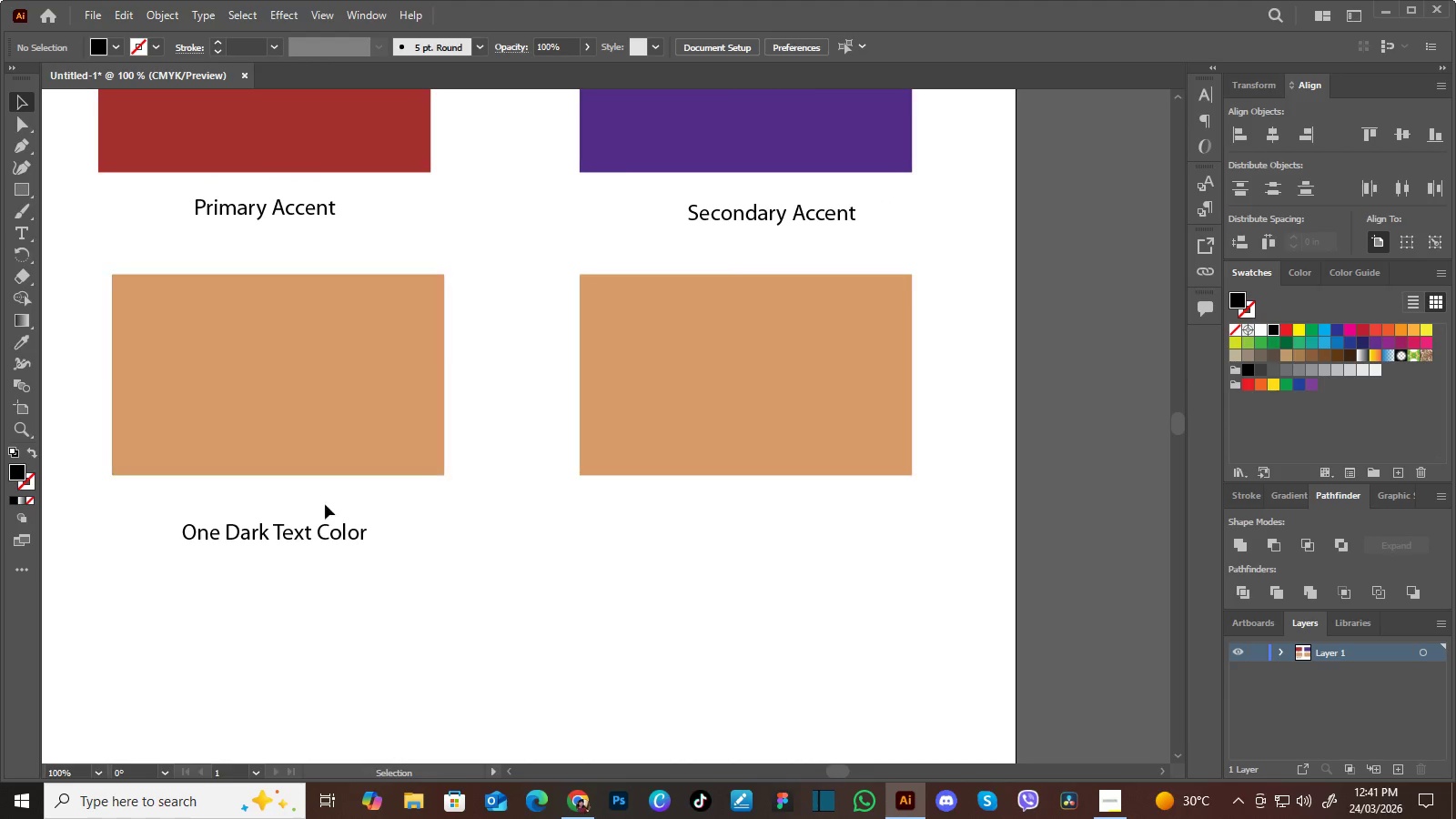 
left_click_drag(start_coordinate=[945, 621], to_coordinate=[779, 577])
 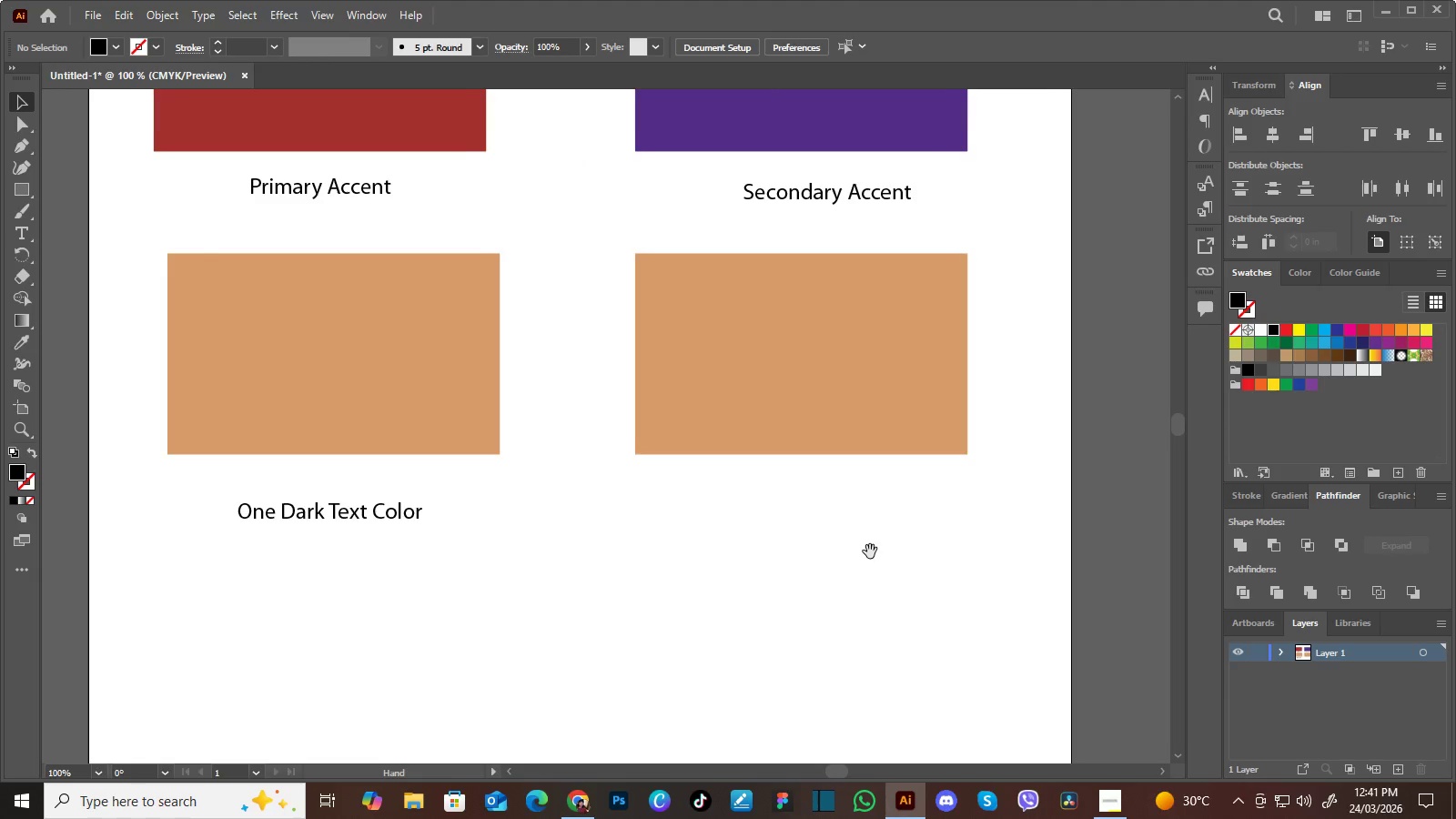 
left_click_drag(start_coordinate=[855, 553], to_coordinate=[799, 574])
 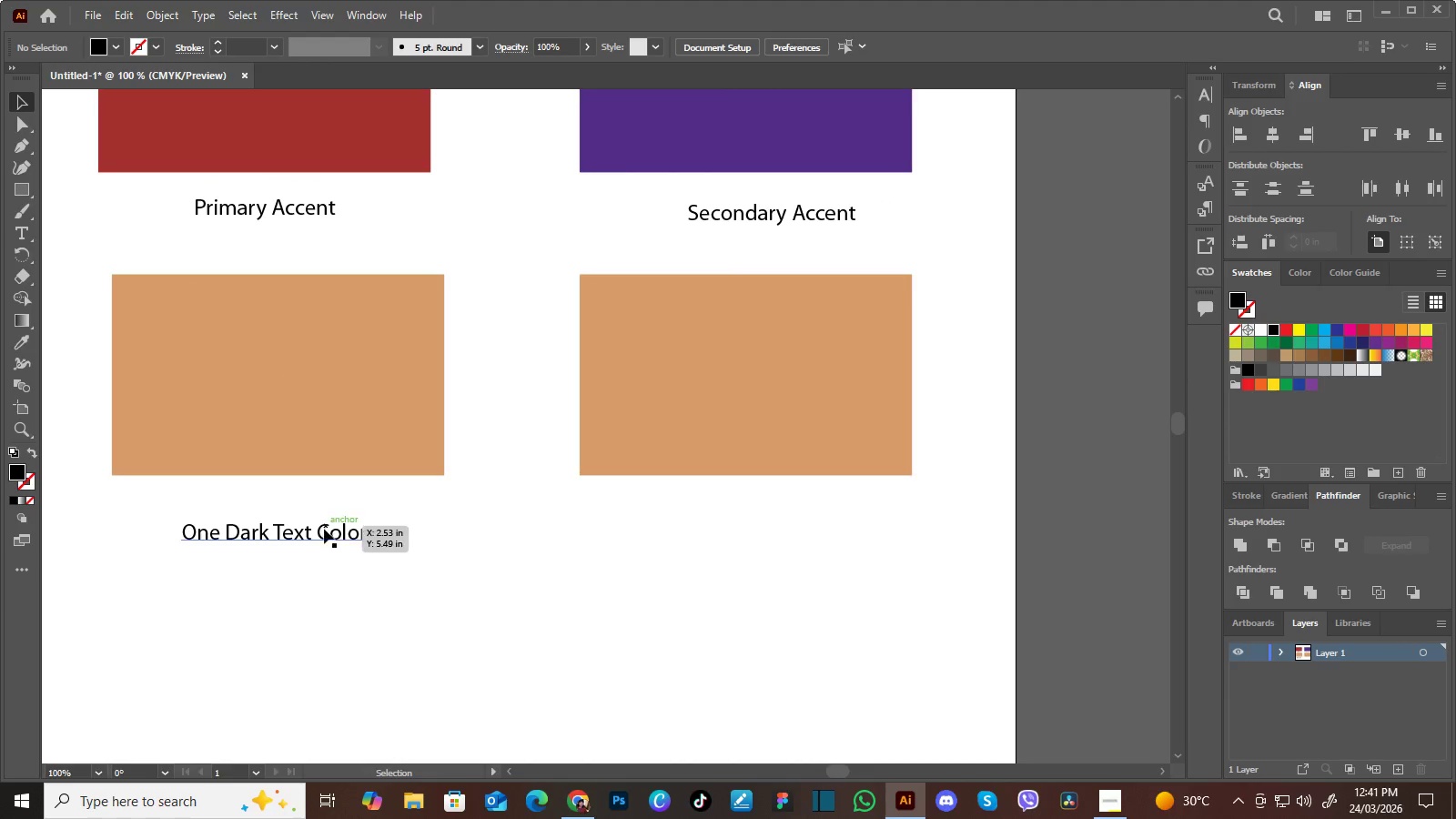 
left_click([324, 530])
 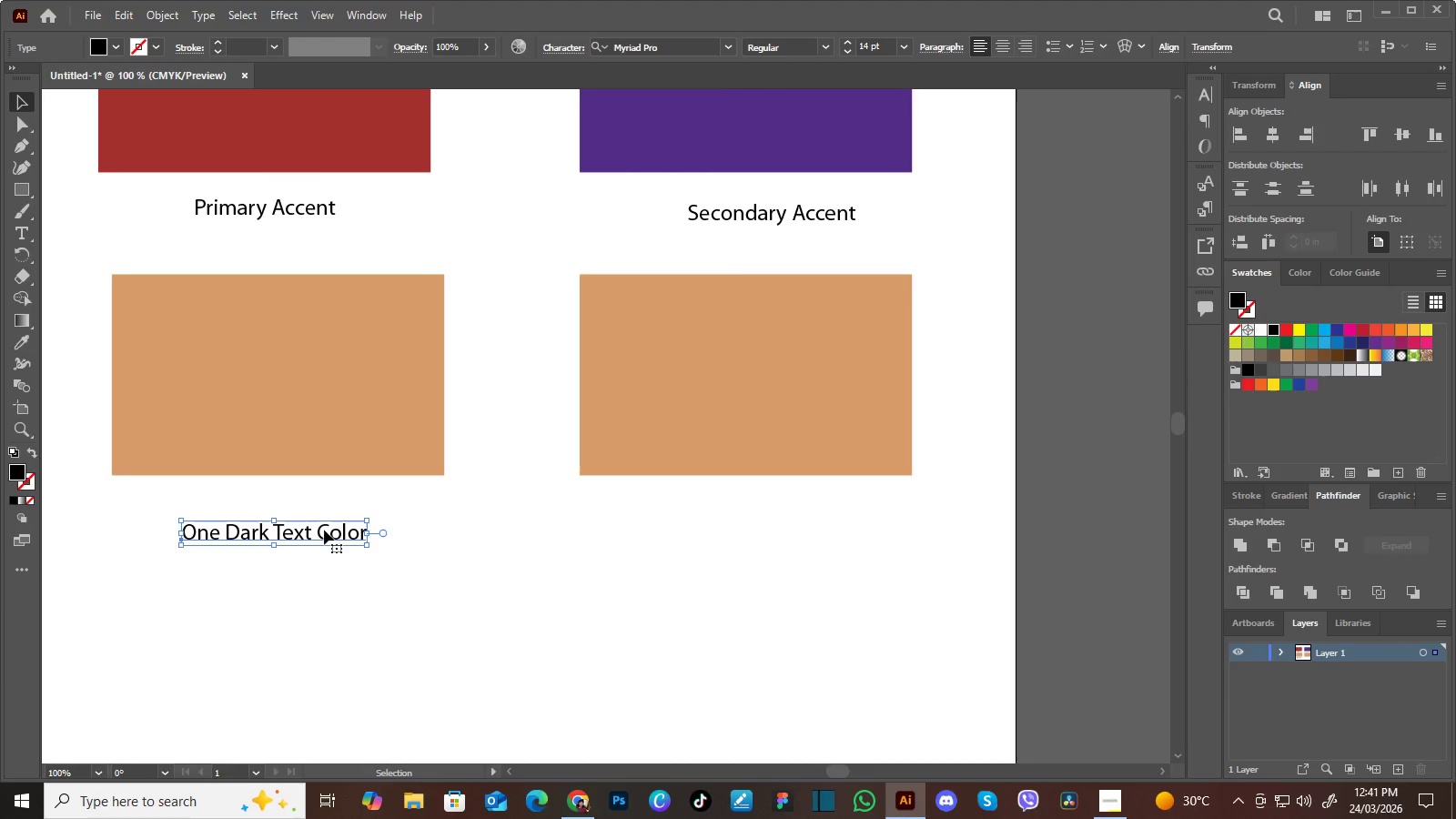 
hold_key(key=AltLeft, duration=1.5)
left_click_drag(start_coordinate=[324, 532], to_coordinate=[786, 522])
 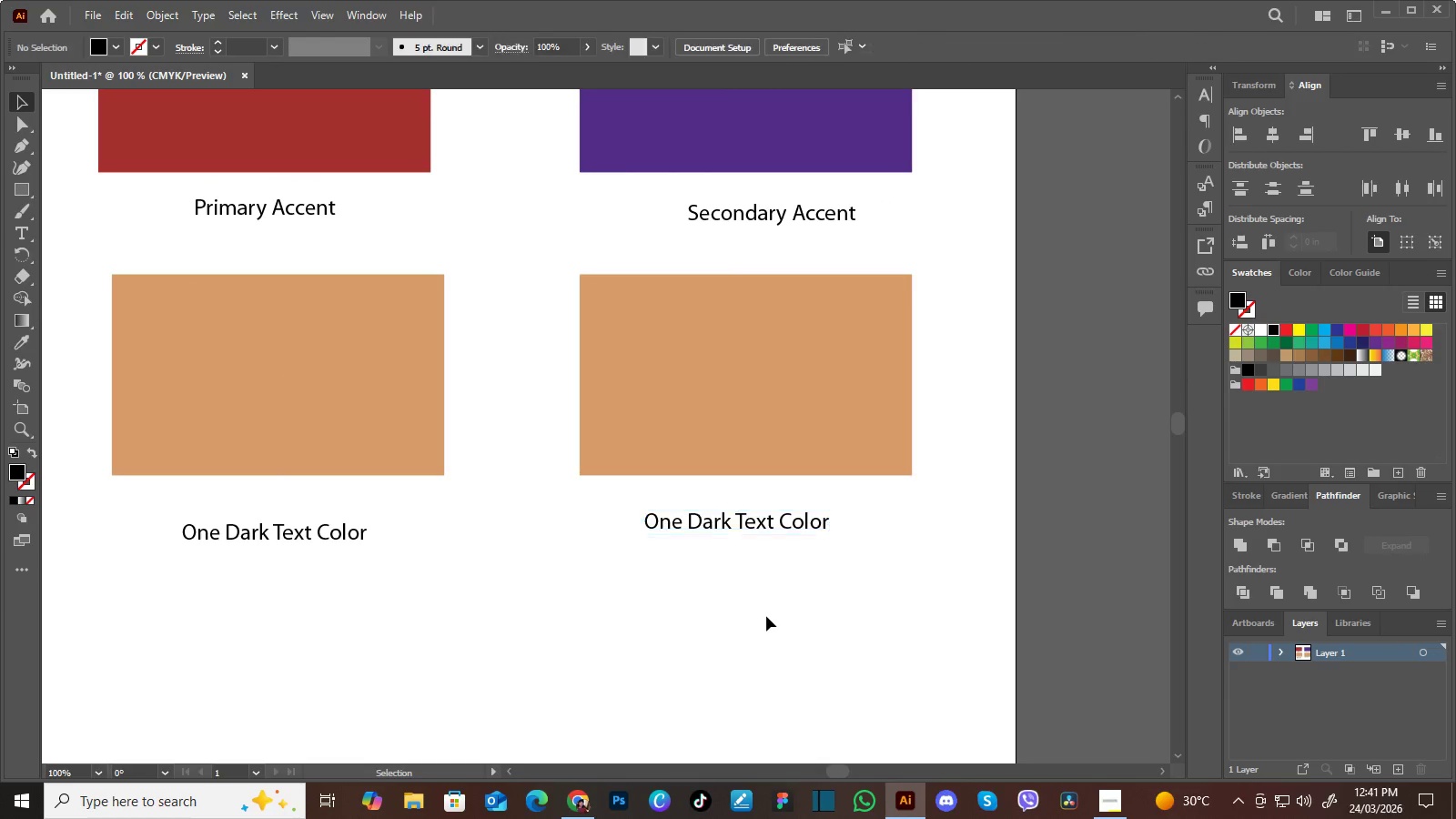 
hold_key(key=AltLeft, duration=0.75)
 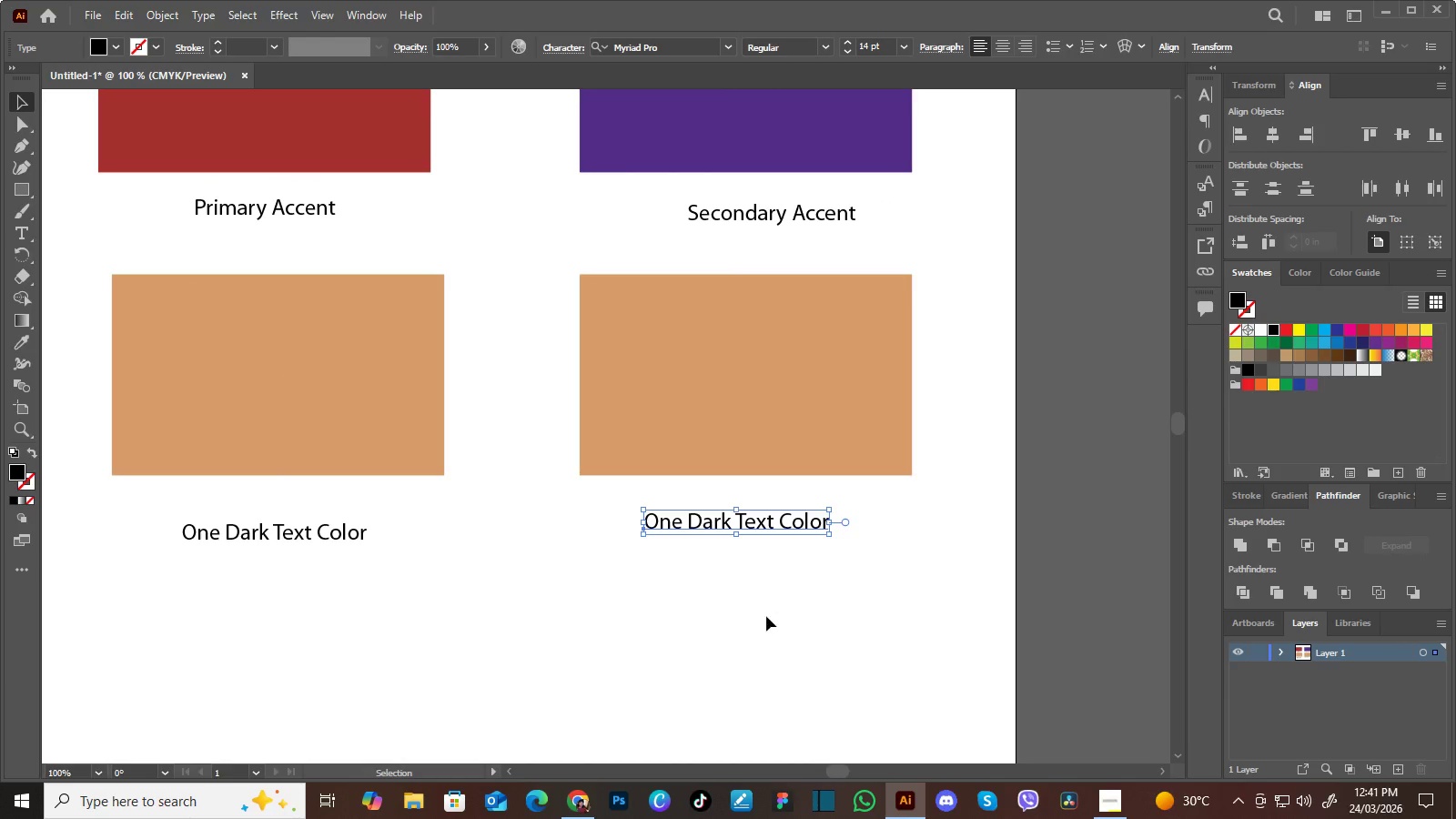 
left_click([766, 616])
 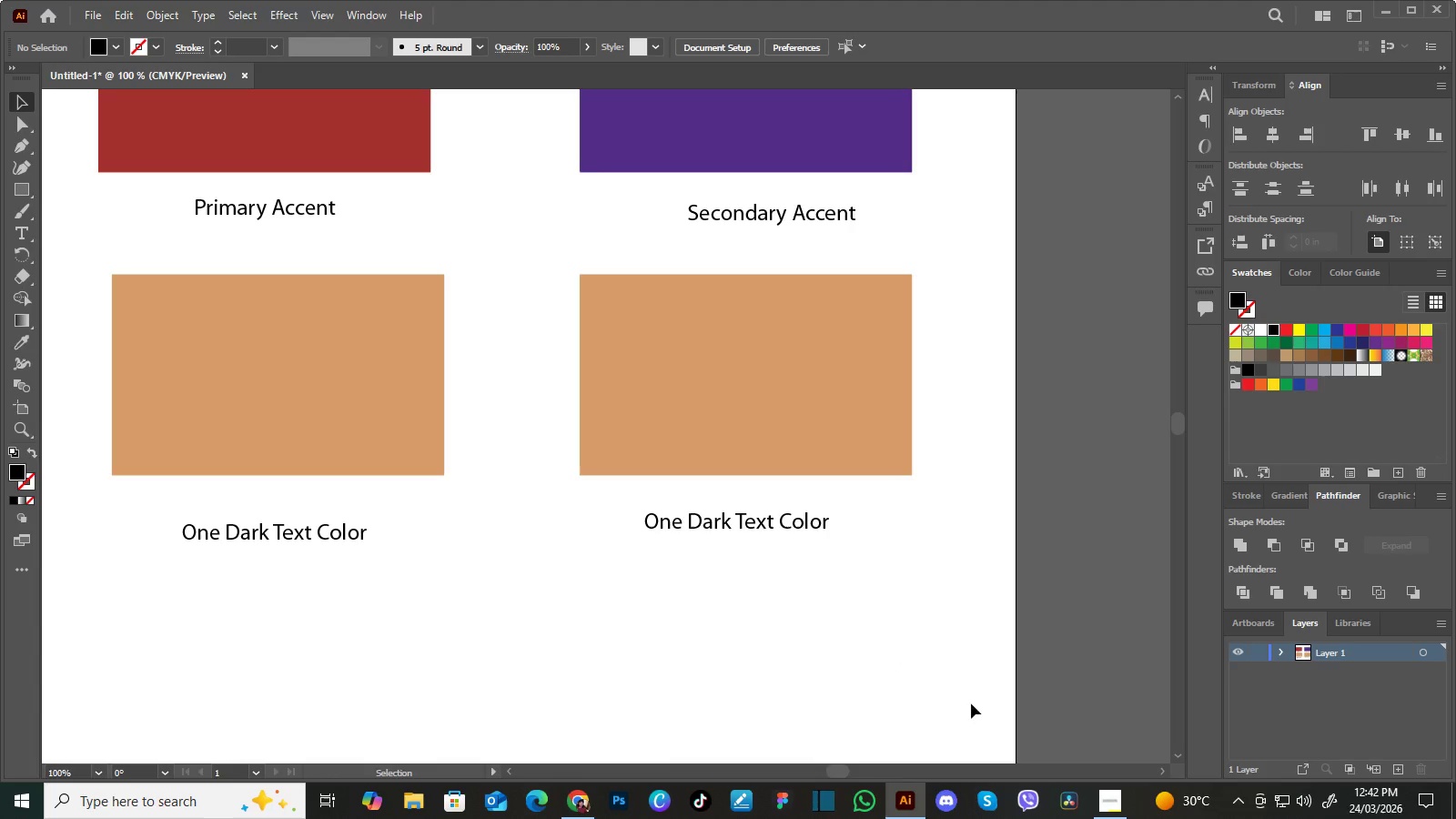 
wait(7.77)
 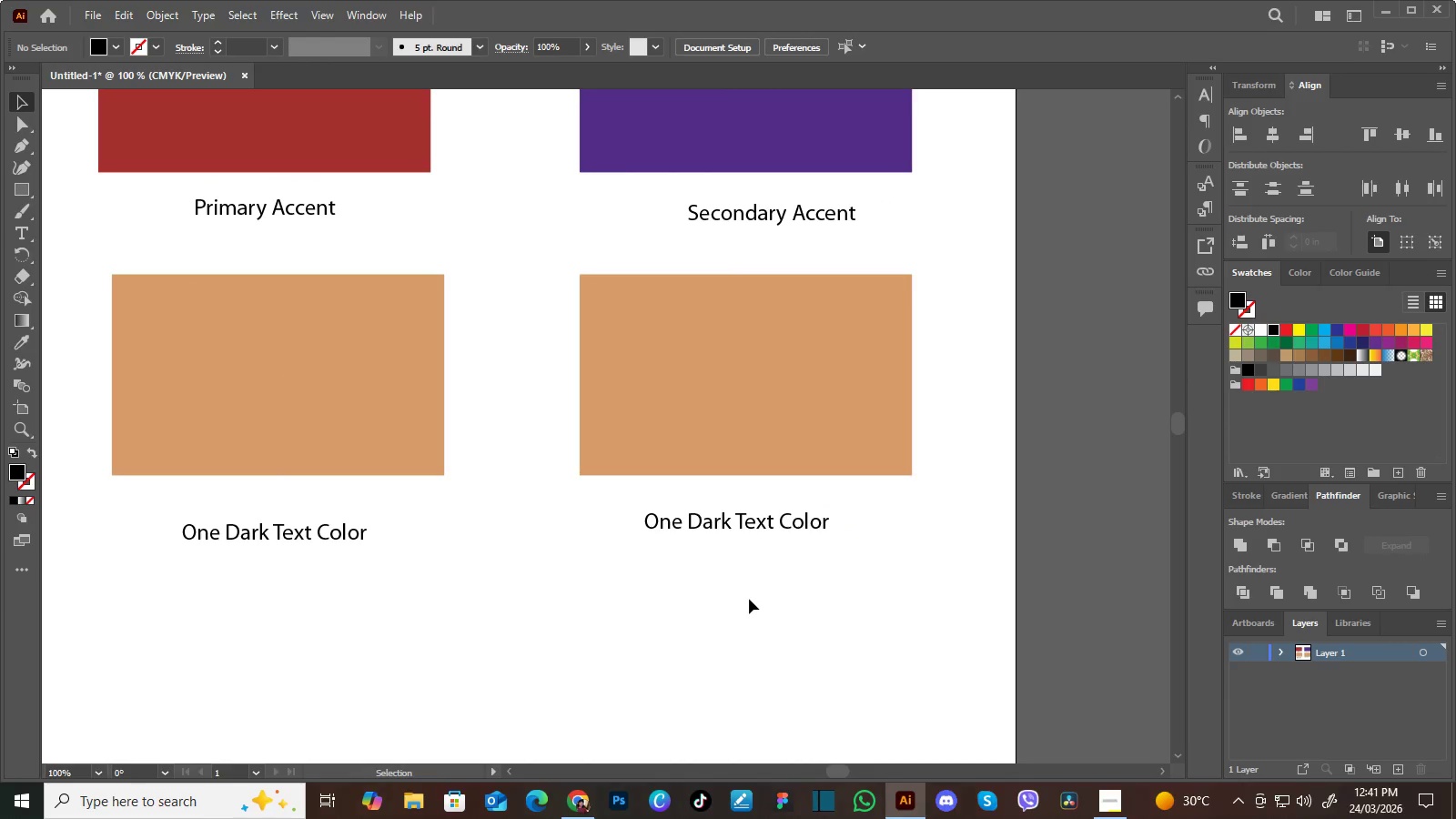 
left_click([1102, 793])